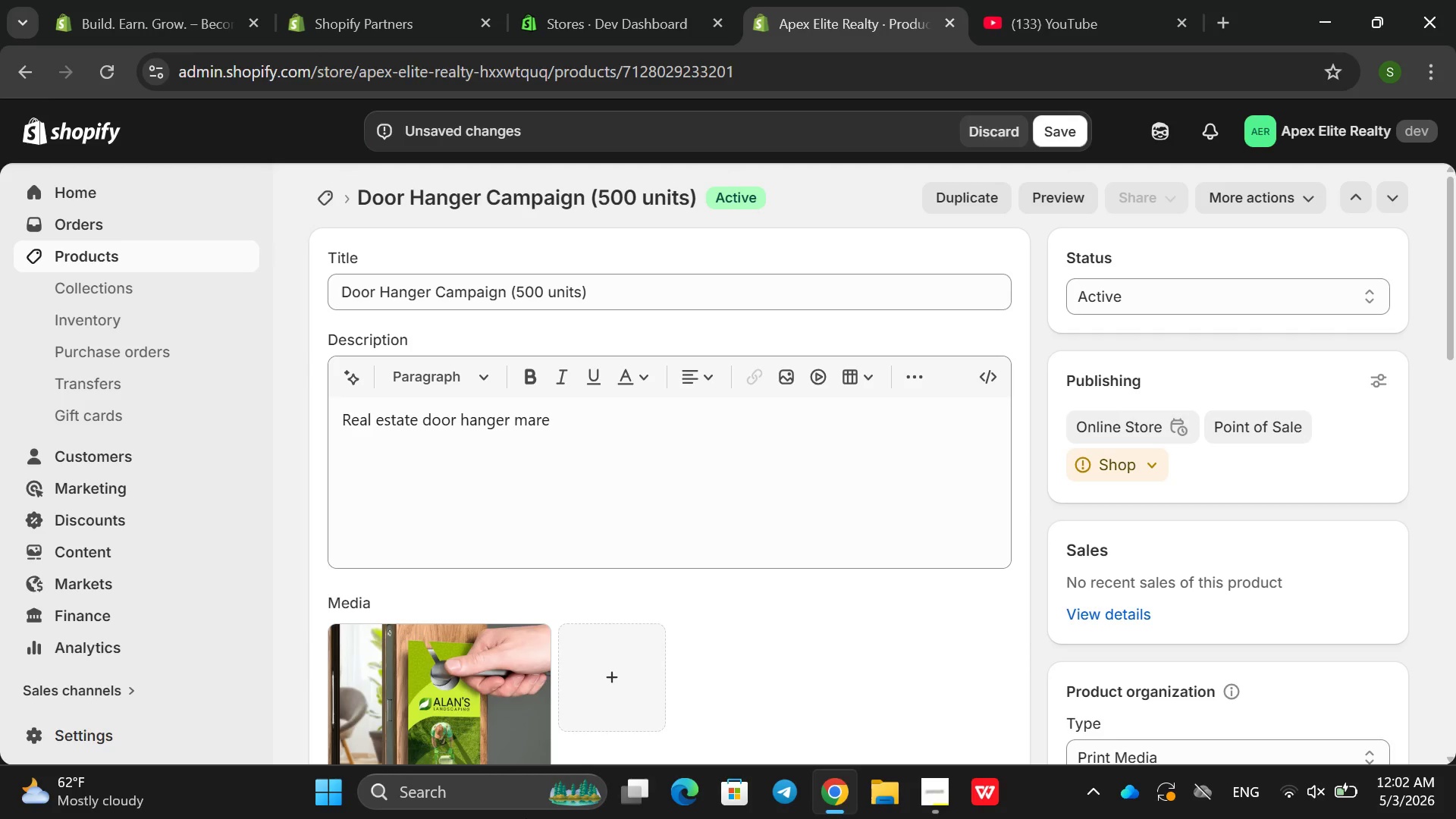 
left_click([579, 410])
 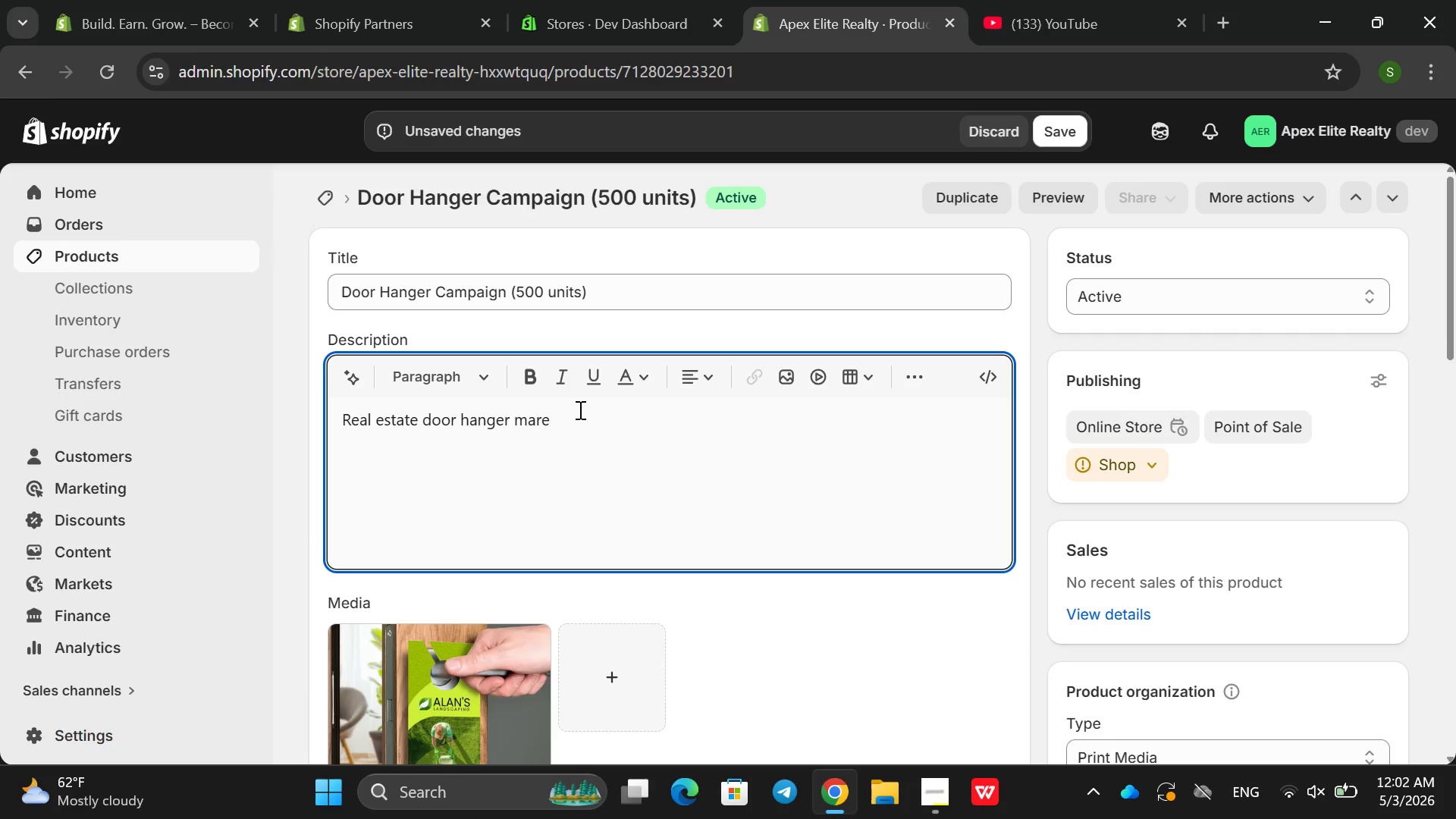 
type(kering )
key(Backspace)
key(Backspace)
key(Backspace)
key(Backspace)
key(Backspace)
key(Backspace)
key(Backspace)
key(Backspace)
type(keting too )
key(Backspace)
type(l designedi)
key(Backspace)
type(to increase property viss)
key(Backspace)
type(ibli)
key(Backspace)
key(Backspace)
type(ility and genr)
key(Backspace)
type(eratio)
key(Backspace)
type(e)
key(Backspace)
key(Backspace)
type(e direct nei)
 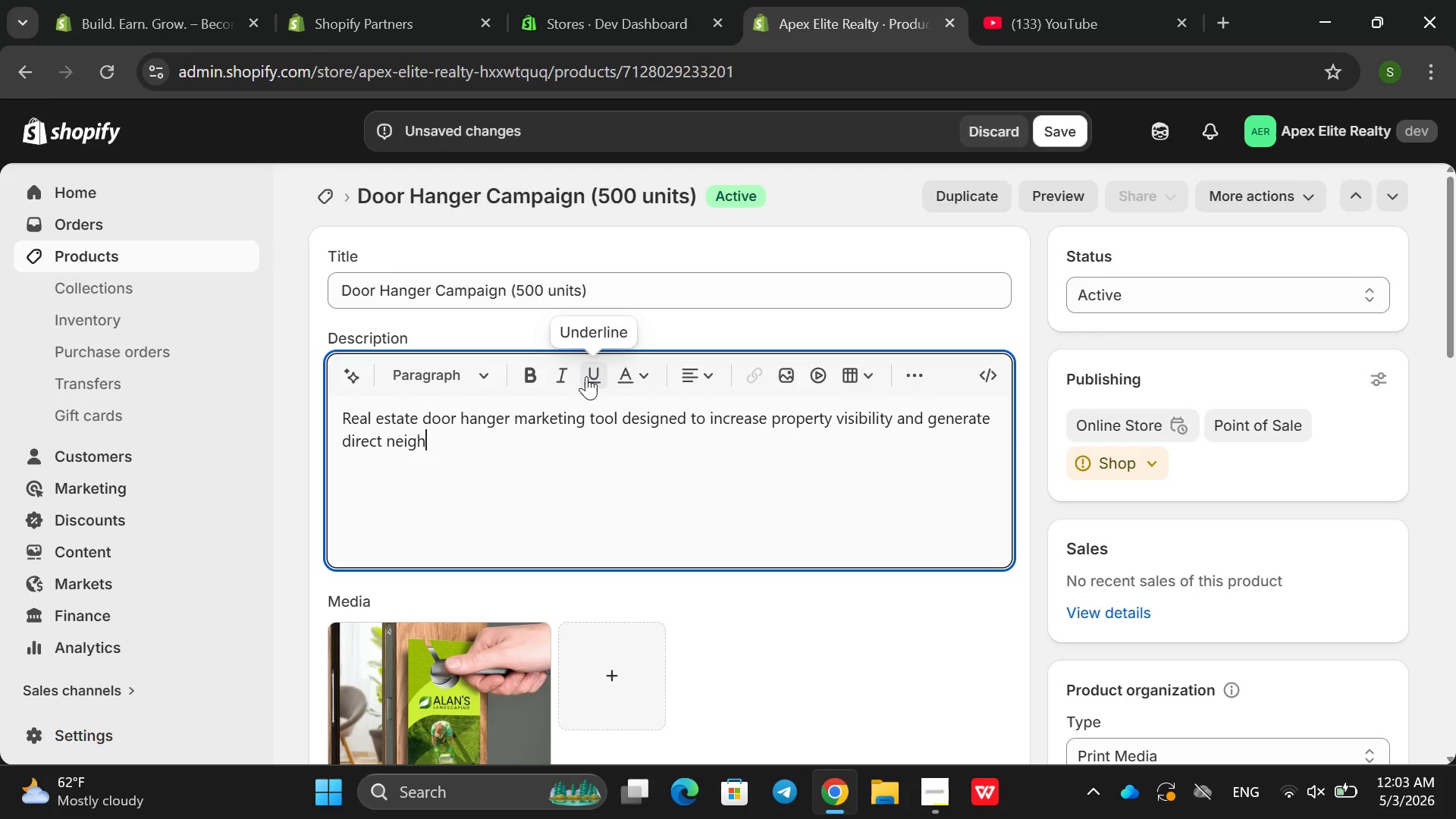 
type(ghborhood engagement. It a)
 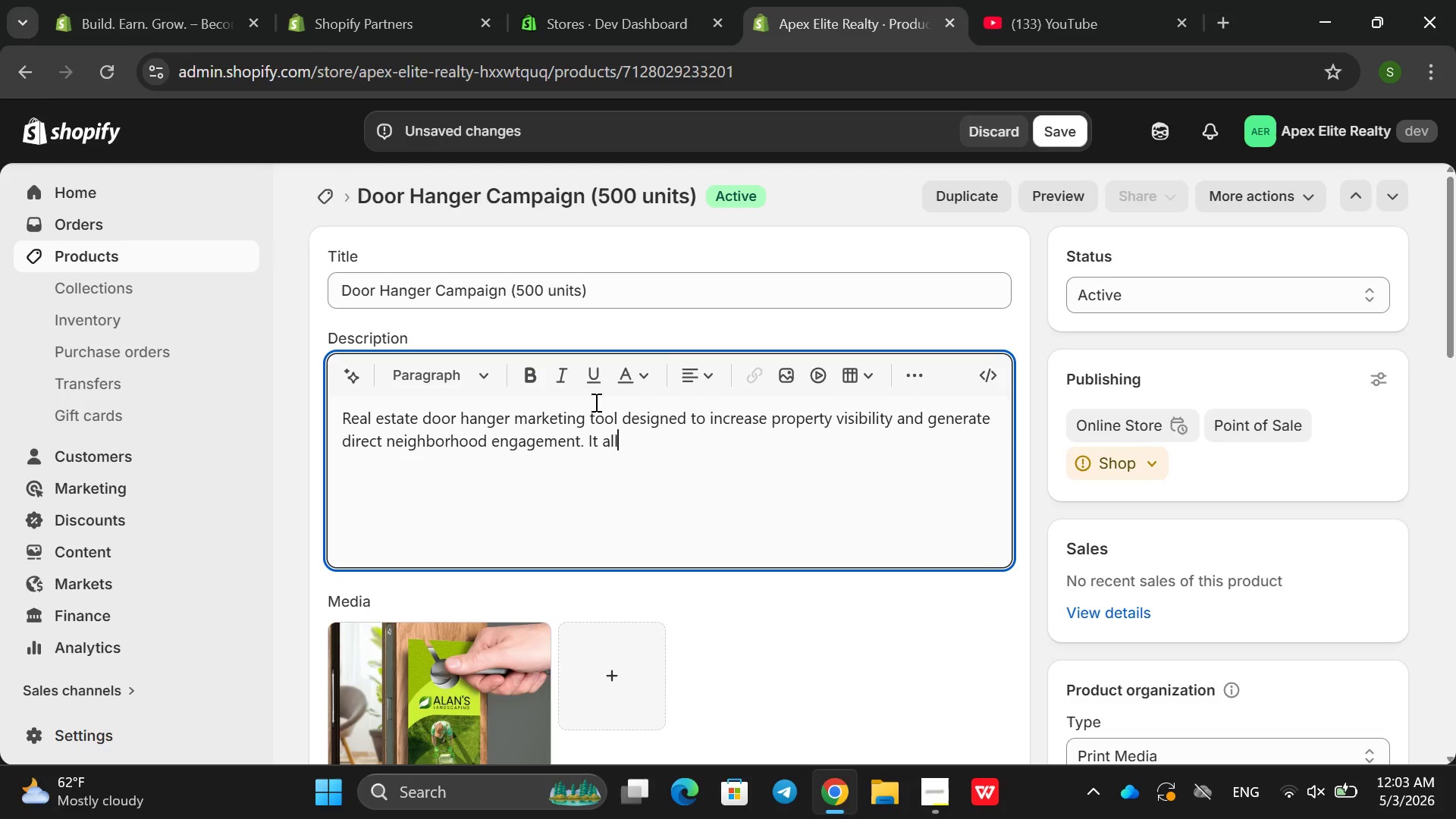 
 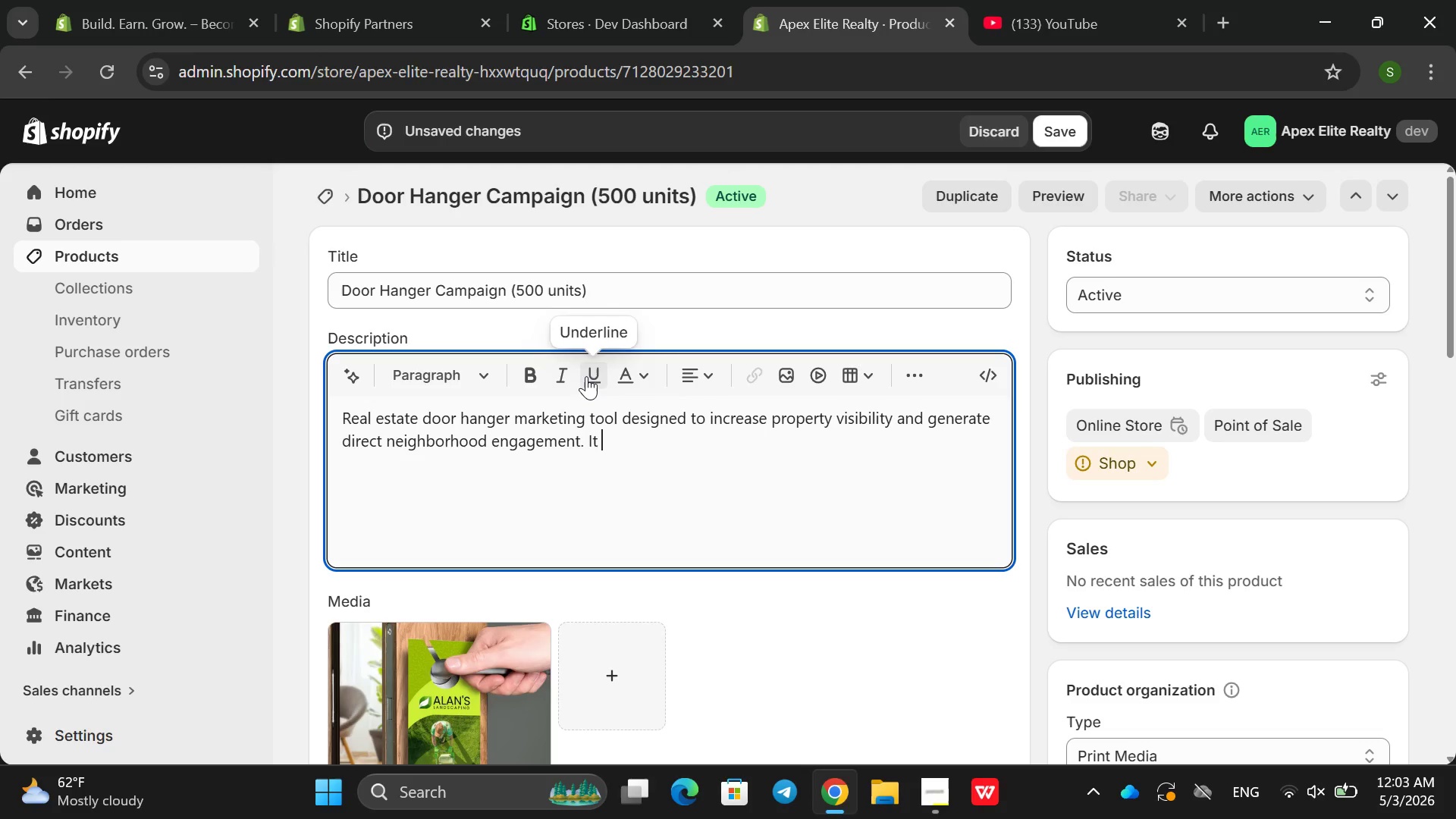 
type(llows real agents to reach potential buter)
key(Backspace)
type(y)
key(Backspace)
key(Backspace)
type(y)
key(Backspace)
key(Backspace)
type(yers)
 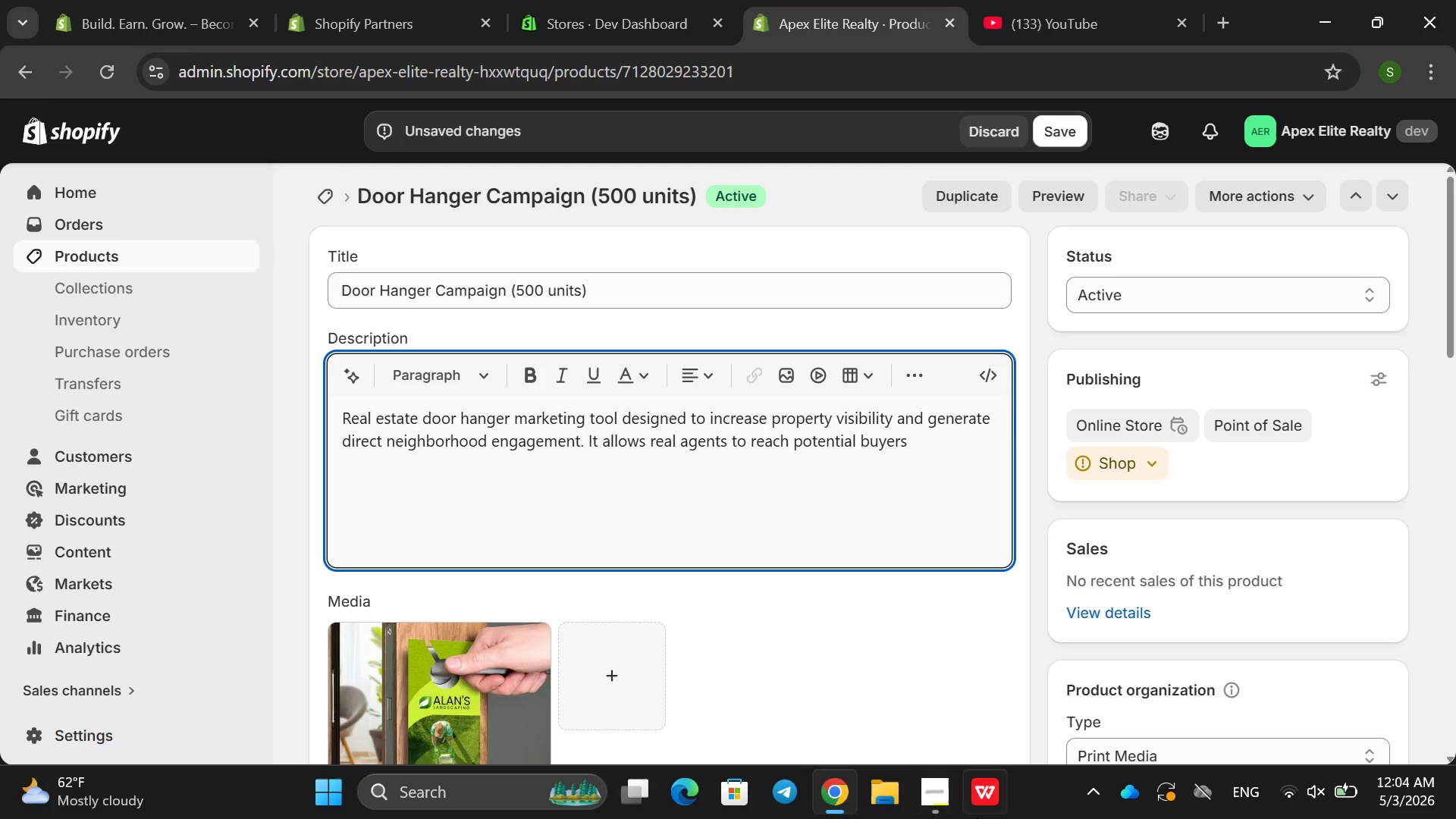 
type( and seell)
key(Backspace)
key(Backspace)
key(Backspace)
type(llers right at their )
 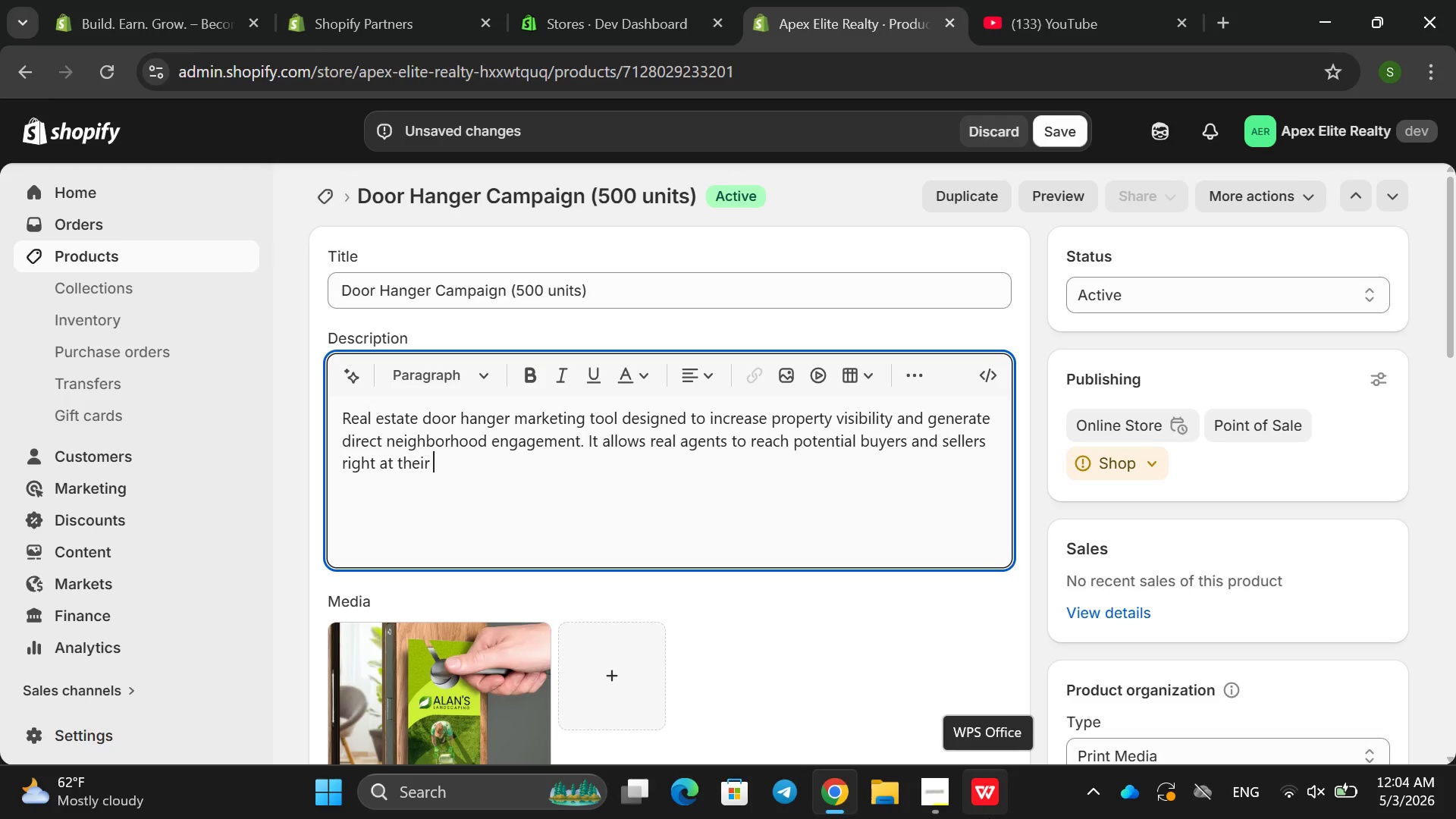 
right_click([989, 818])
 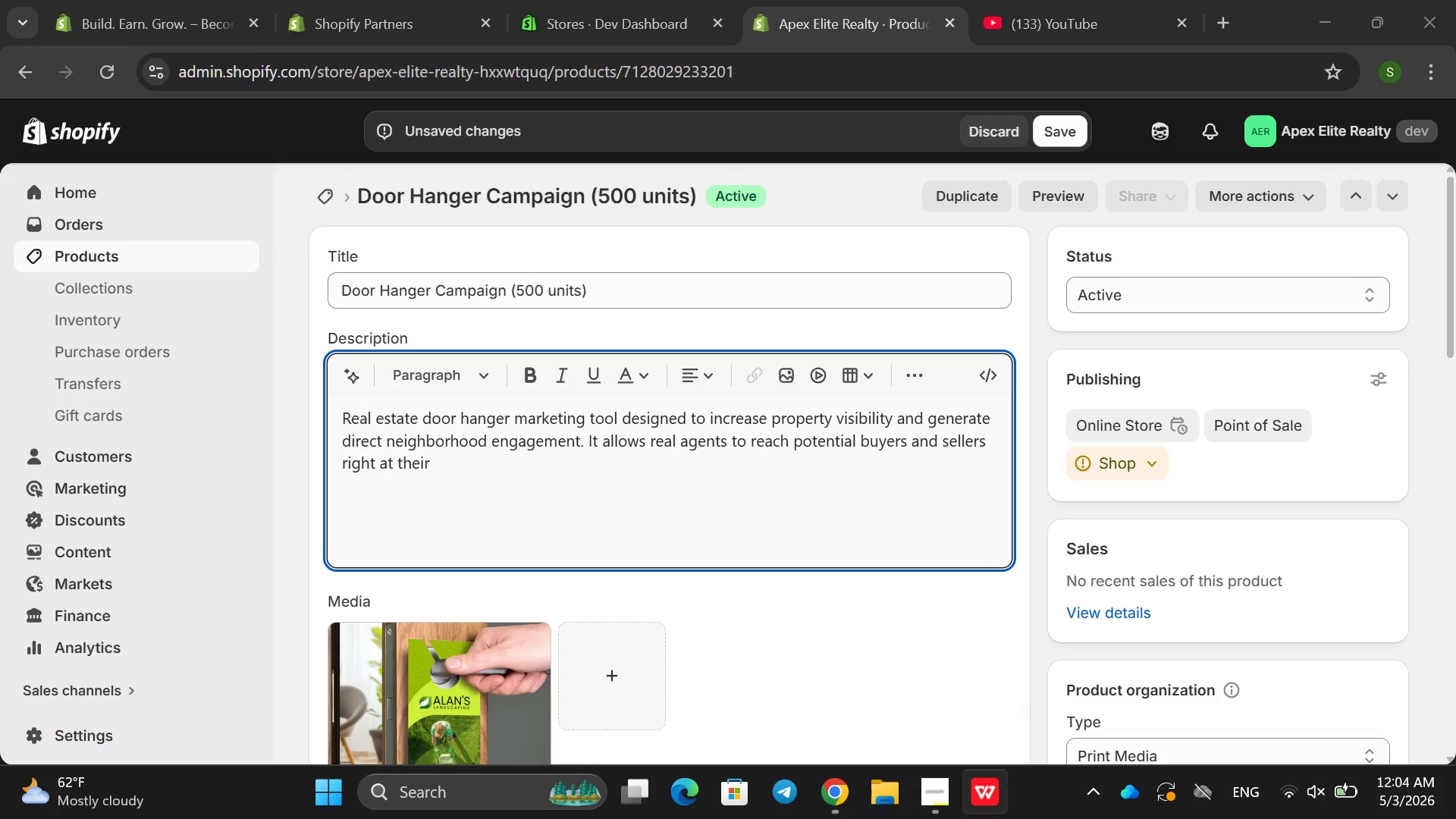 
type(door)
 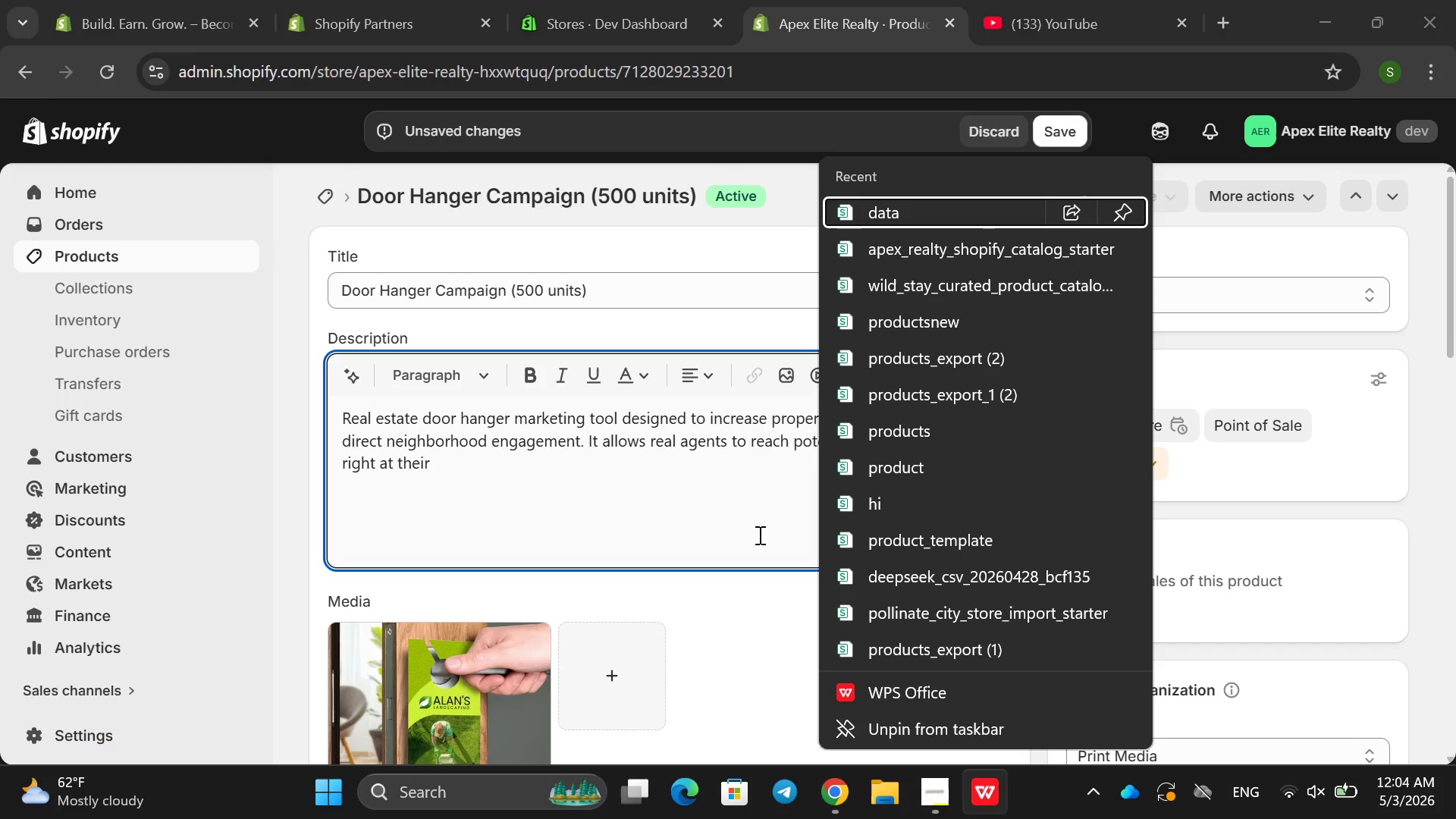 
left_click([630, 488])
 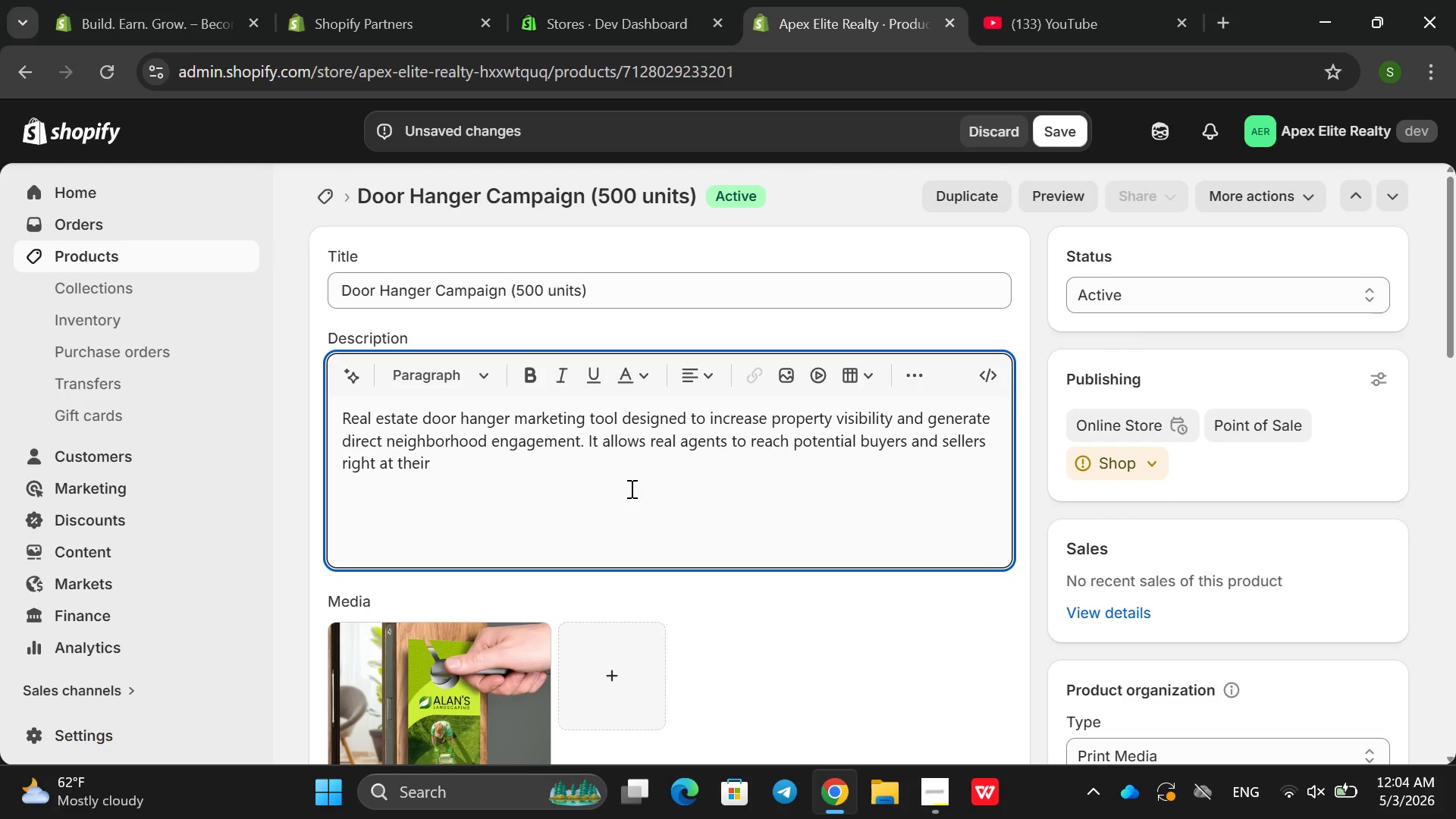 
type(doorstep with clean)
key(Backspace)
type(r, targetedd messaging )
 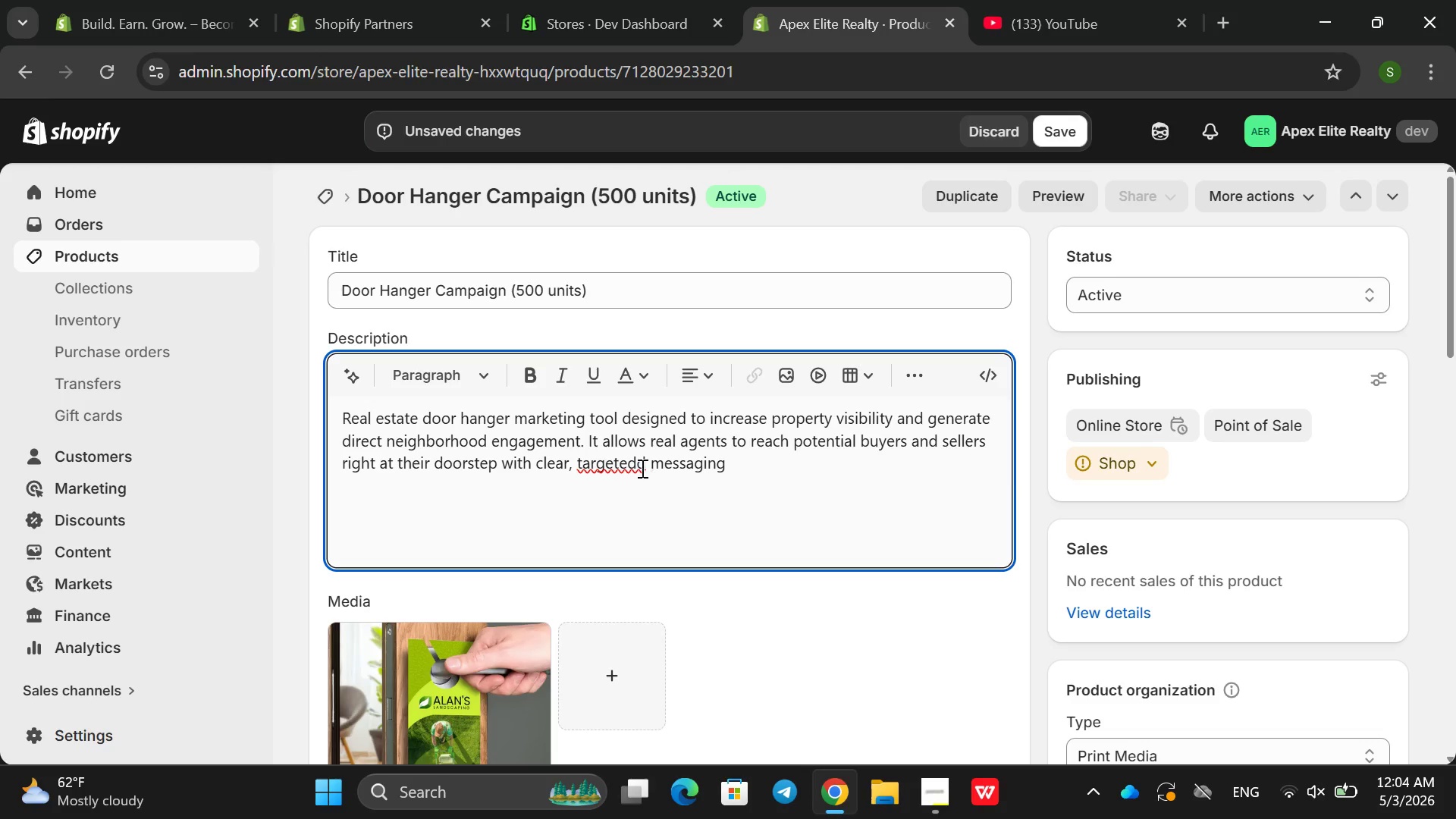 
left_click([639, 466])
 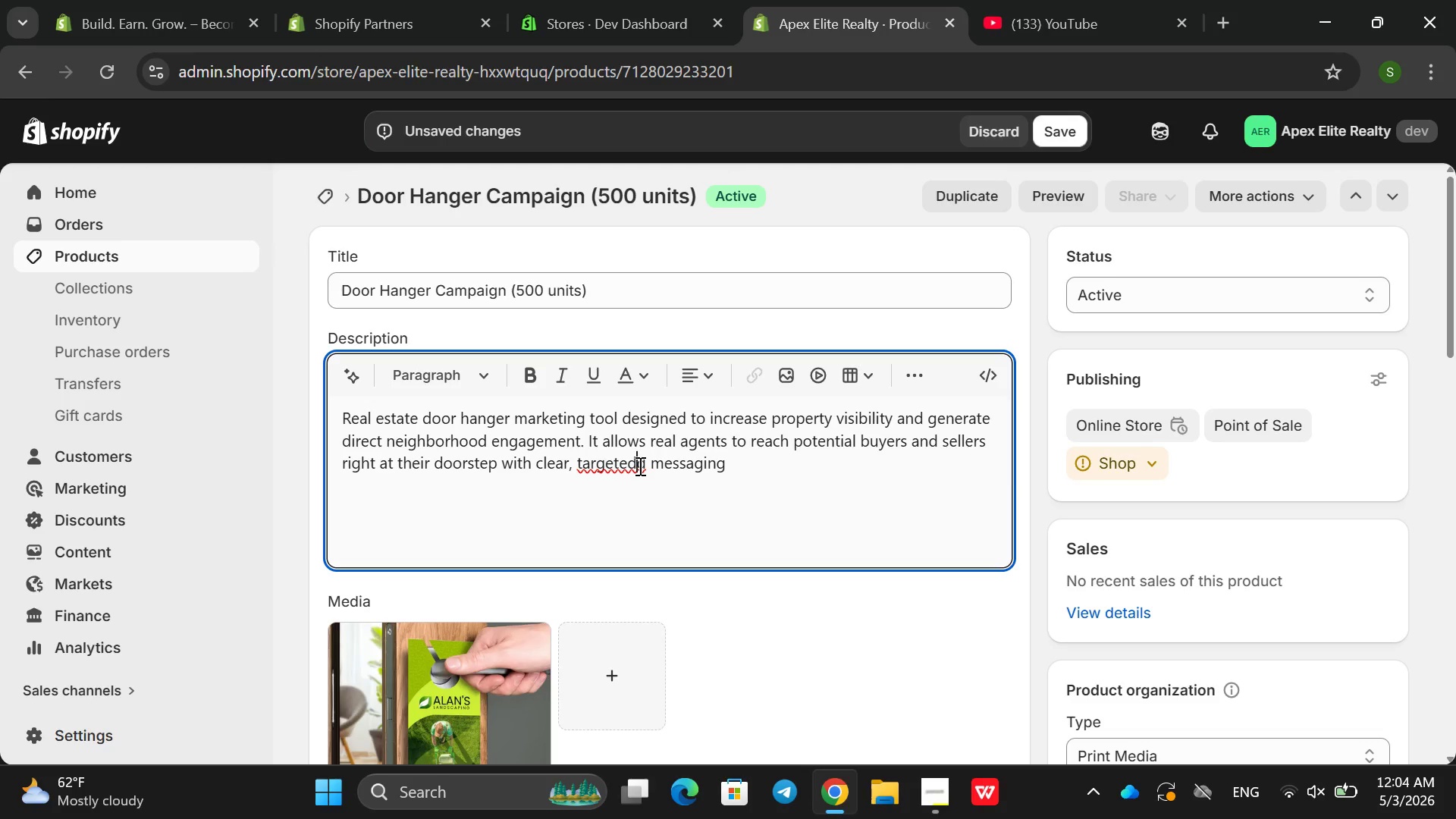 
key(Backspace)
 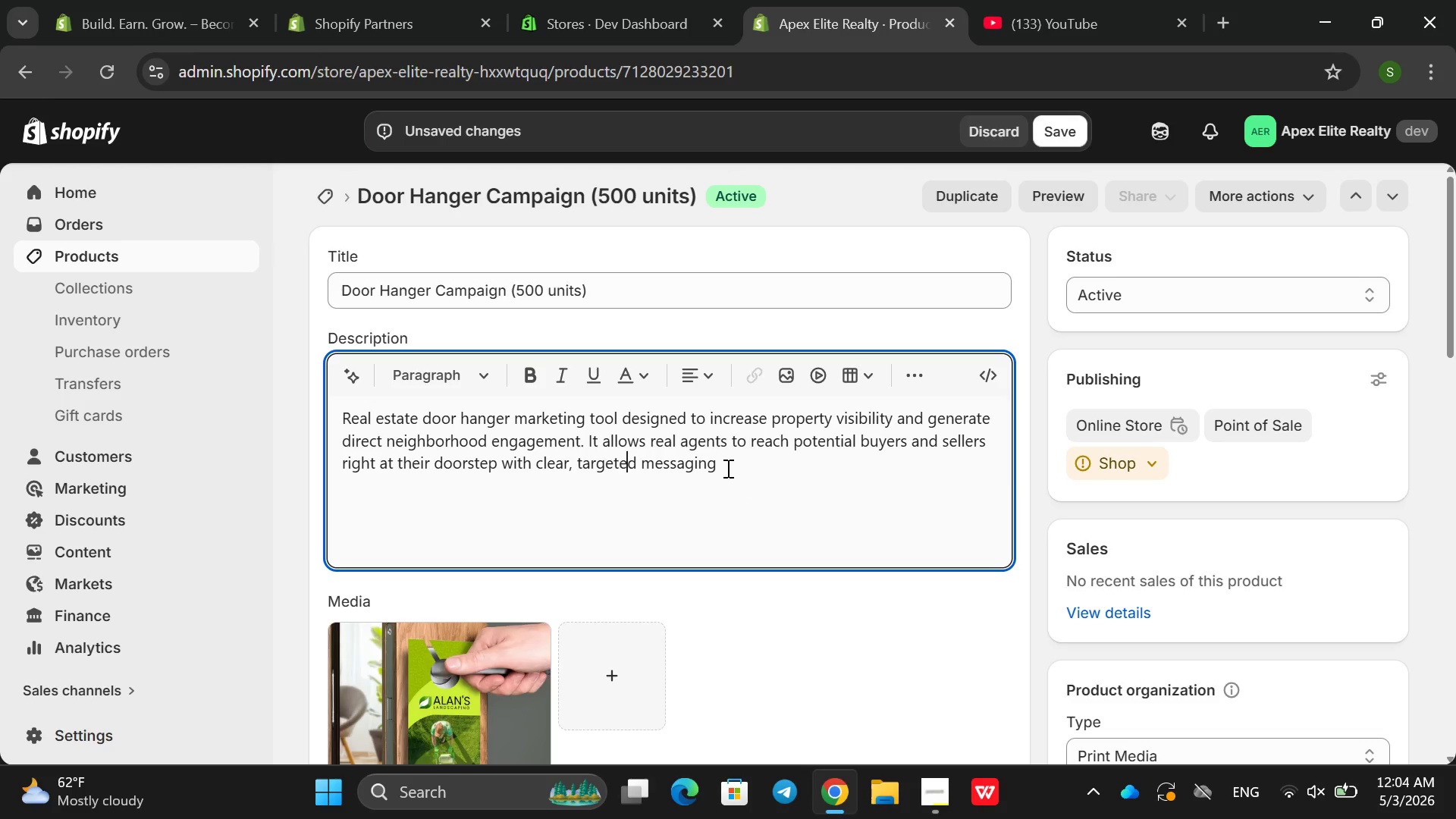 
left_click([726, 466])
 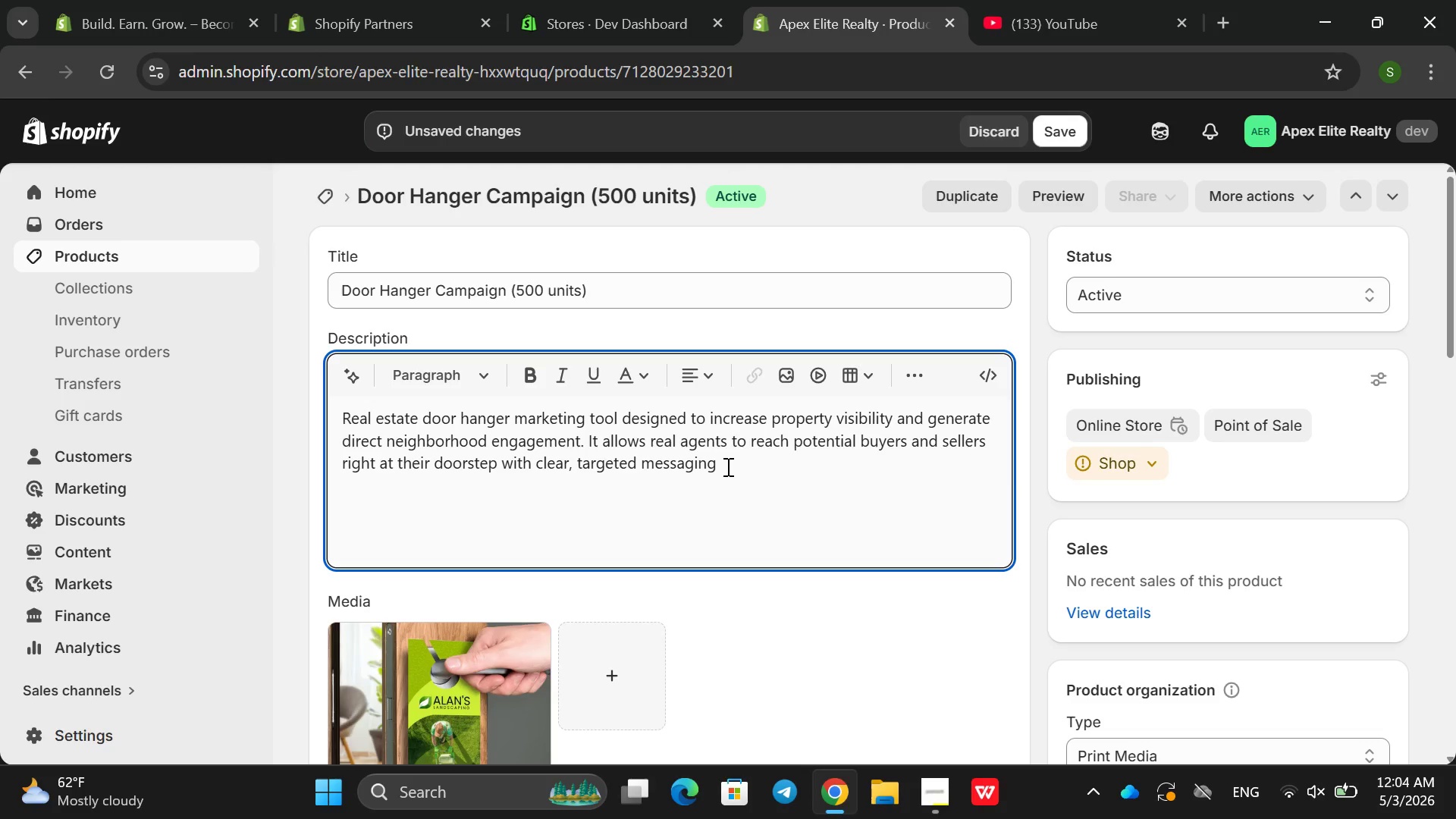 
key(Backspace)
 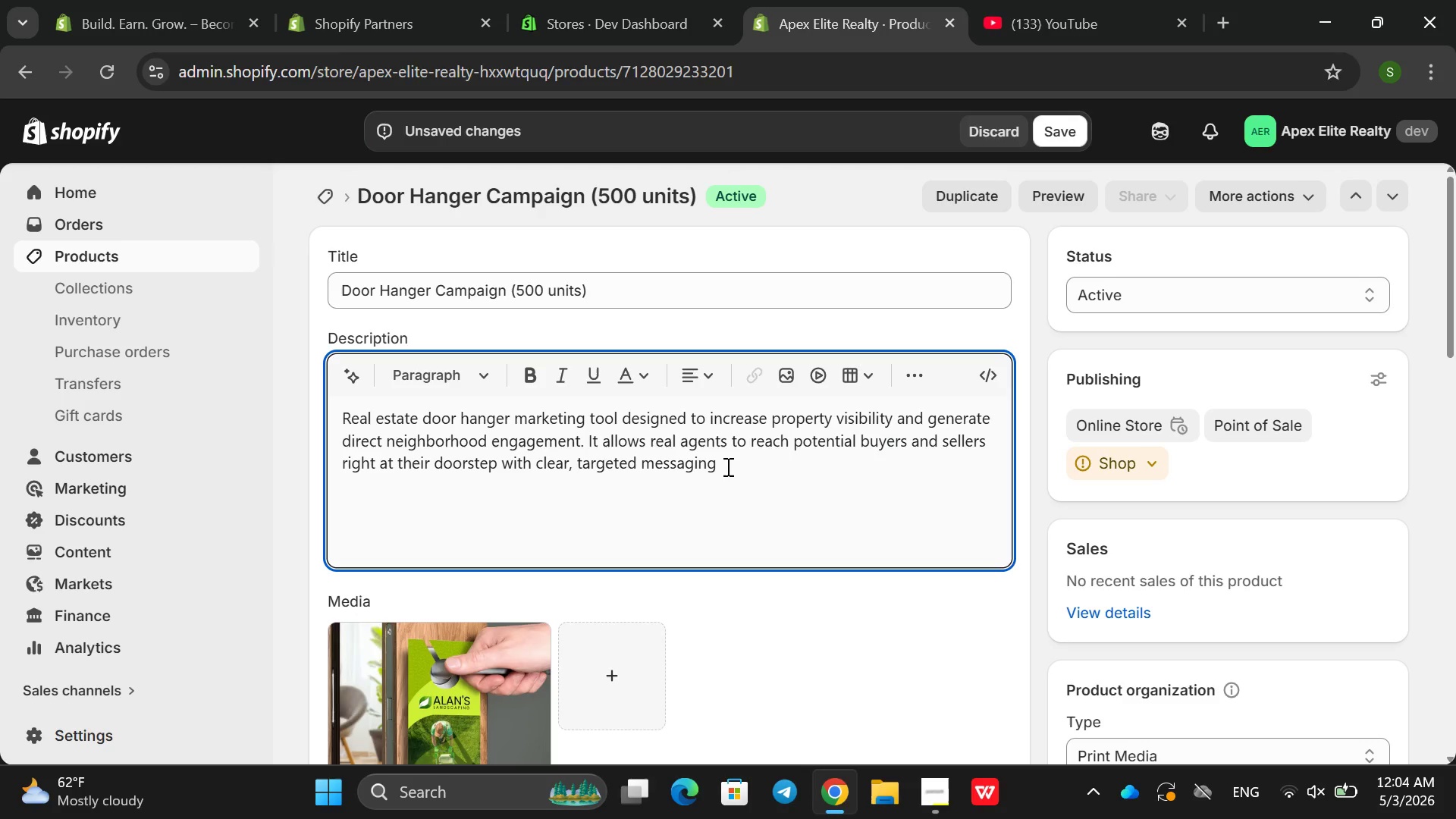 
key(Period)
 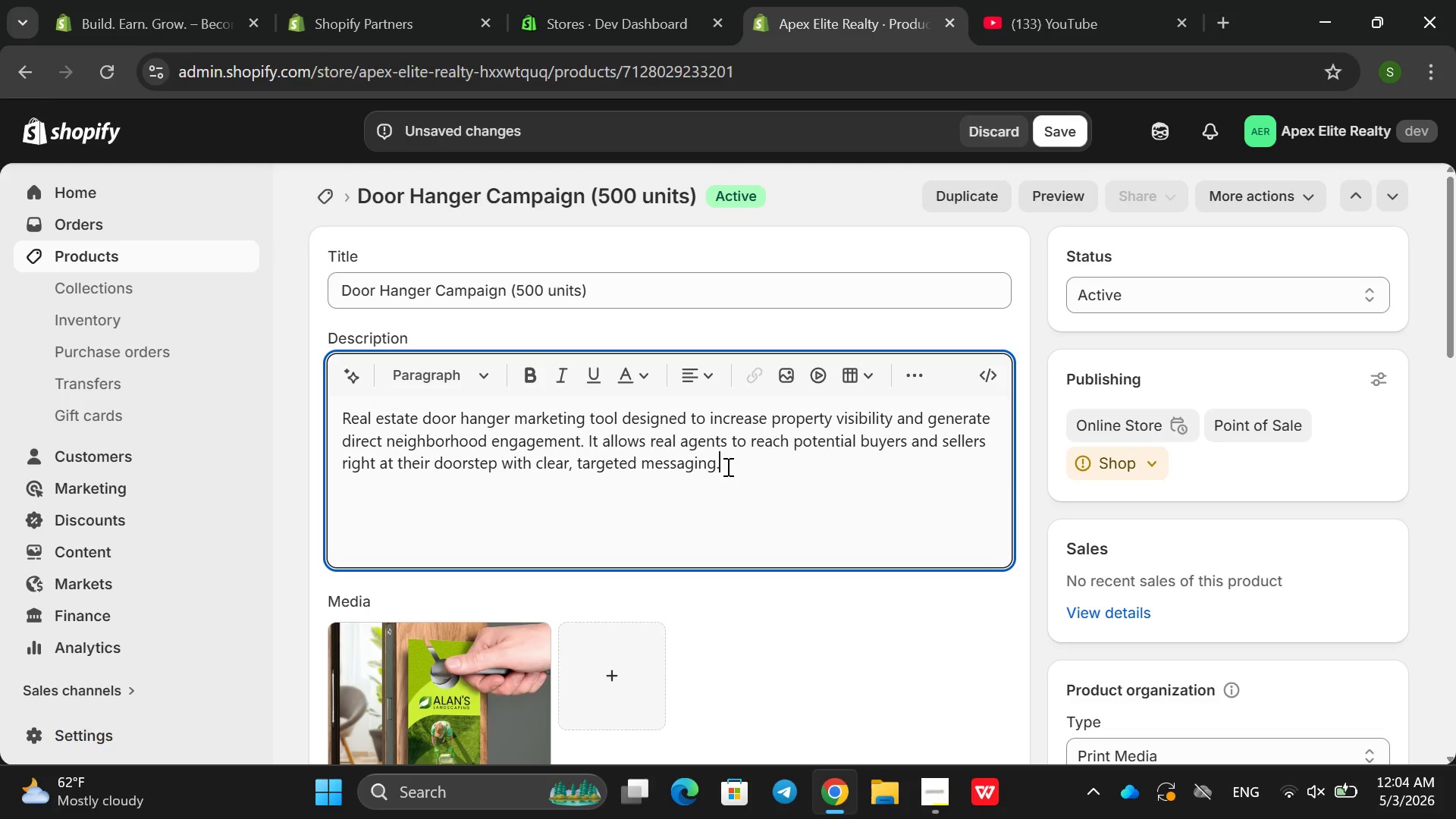 
key(Enter)
 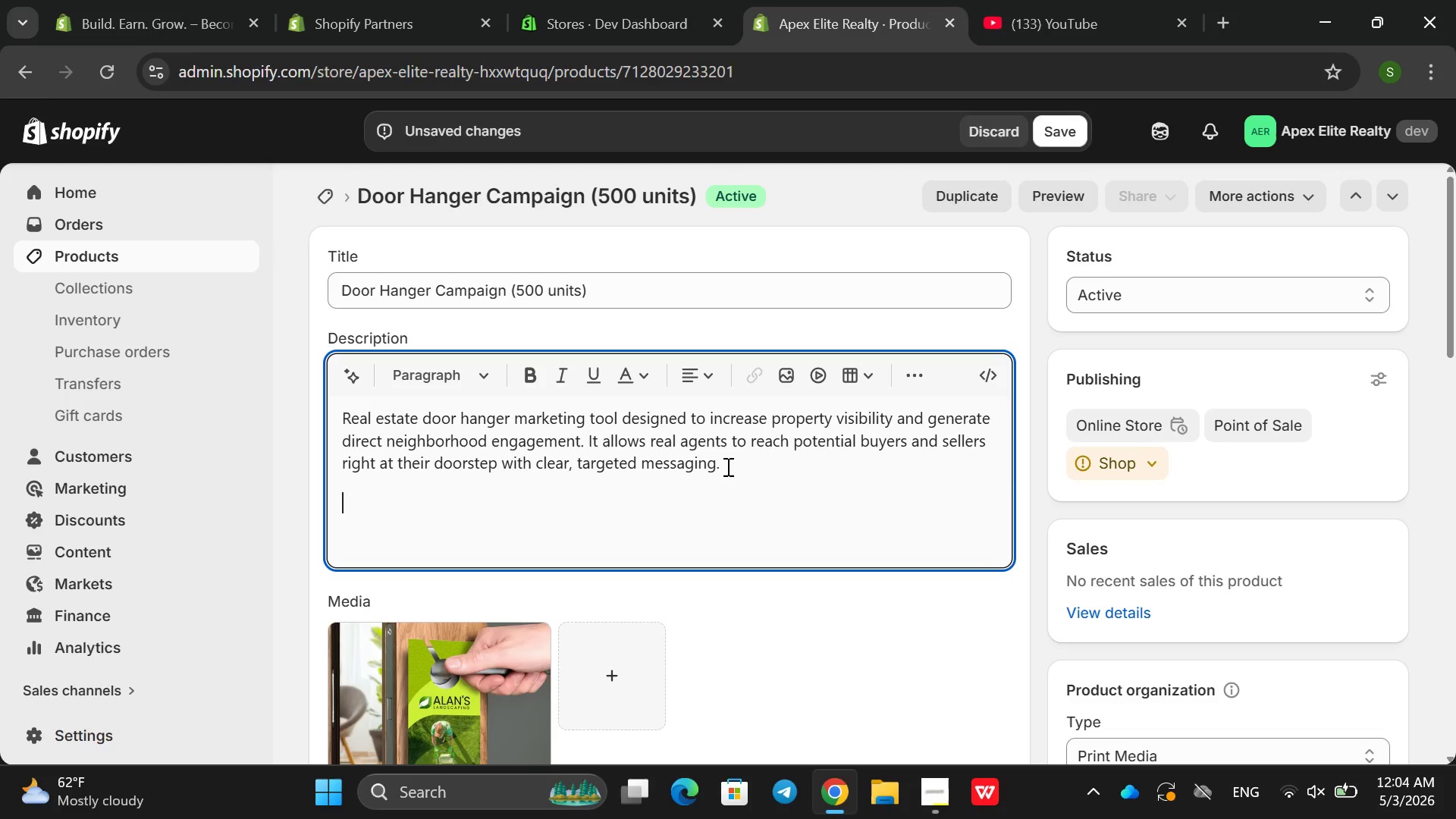 
type(Each campign )
key(Backspace)
key(Backspace)
key(Backspace)
key(Backspace)
type(aign include 500 pre)
key(Backspace)
type(ofessuon)
 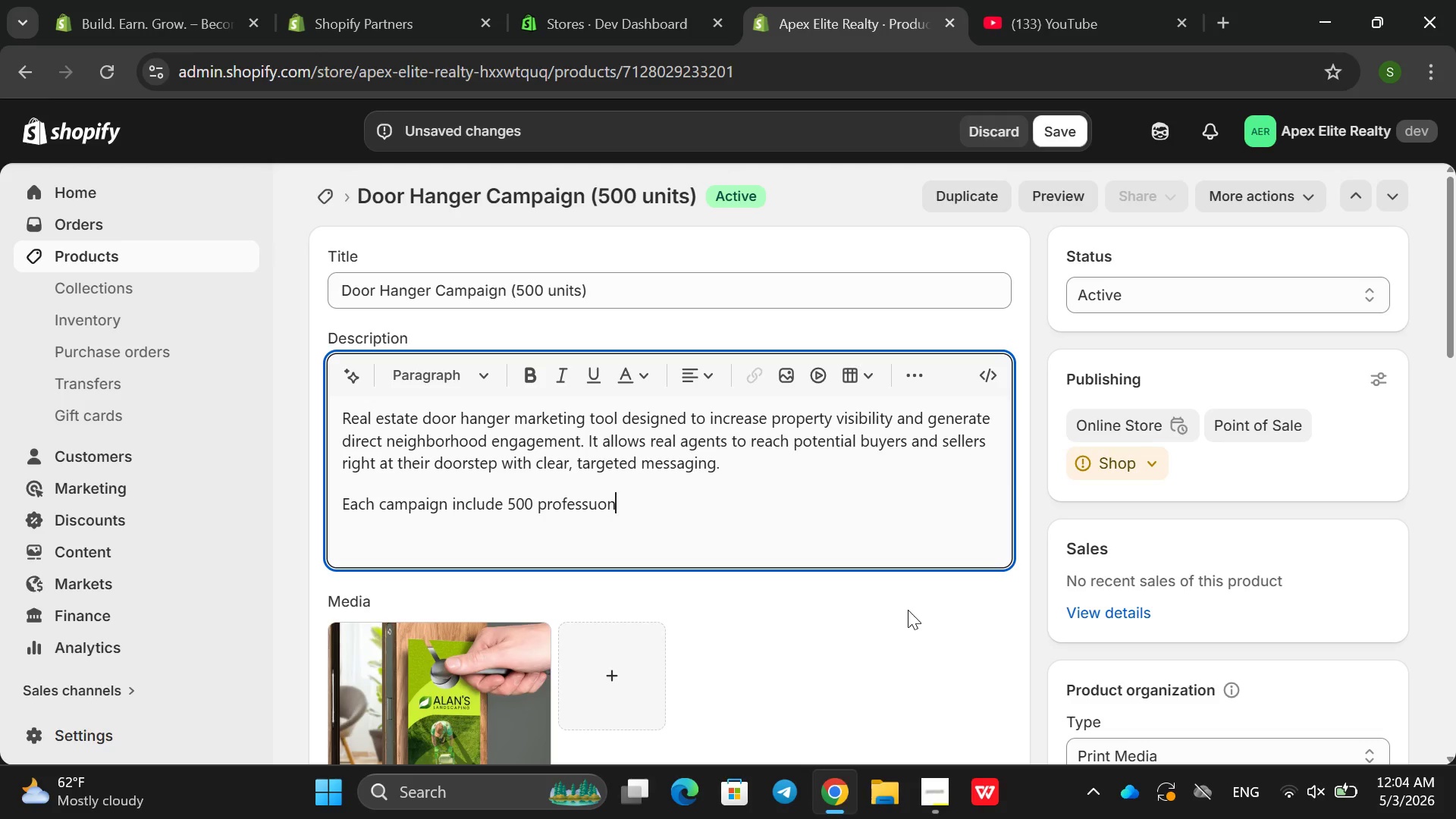 
key(Backspace)
key(Backspace)
key(Backspace)
type(ions)
key(Backspace)
type(ally printed door hangers designed for dutabl)
key(Backspace)
key(Backspace)
key(Backspace)
key(Backspace)
type(tabl;)
key(Backspace)
type(e )
key(Backspace)
key(Backspace)
key(Backspace)
type(ility )
 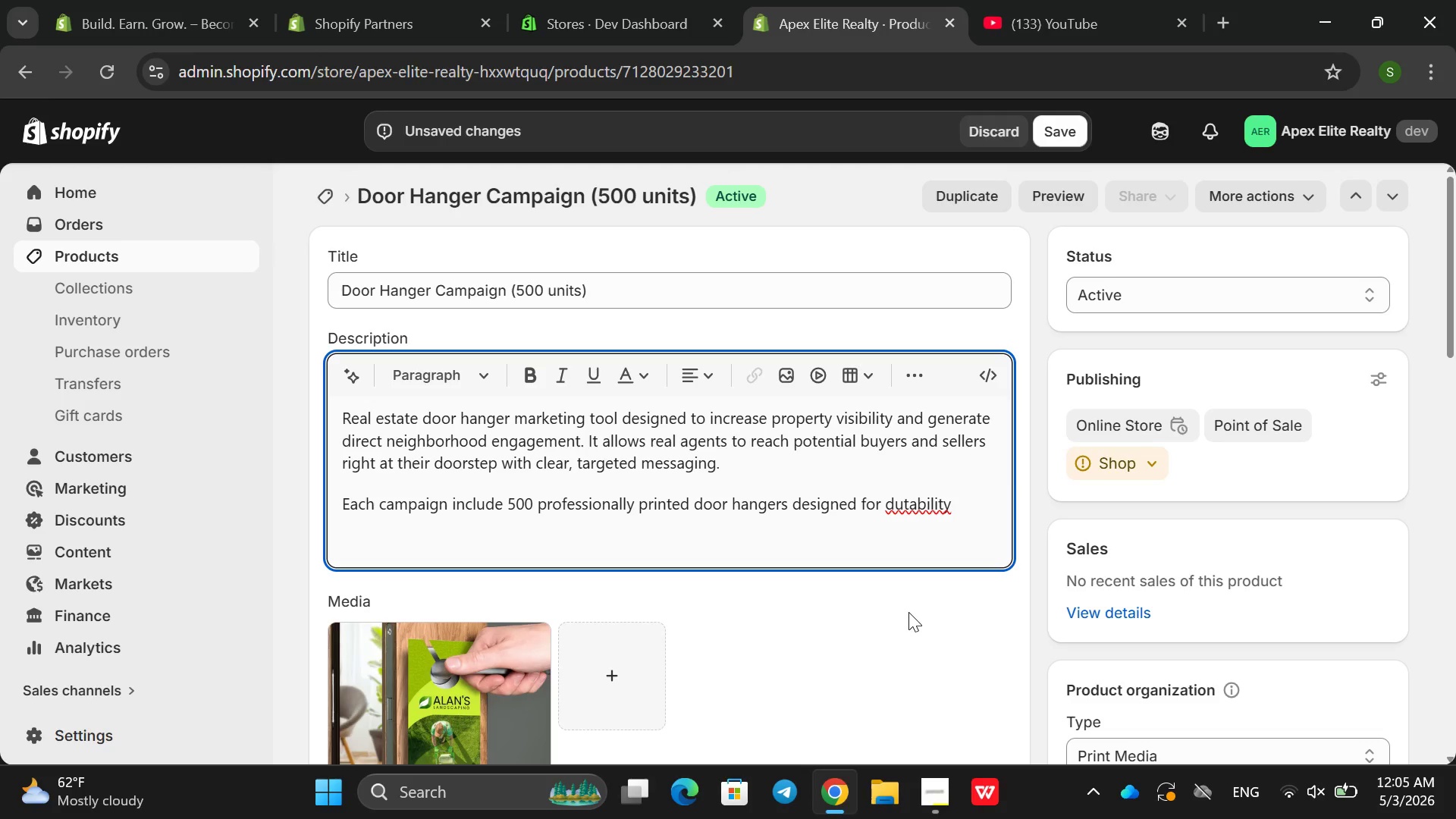 
left_click([908, 613])
 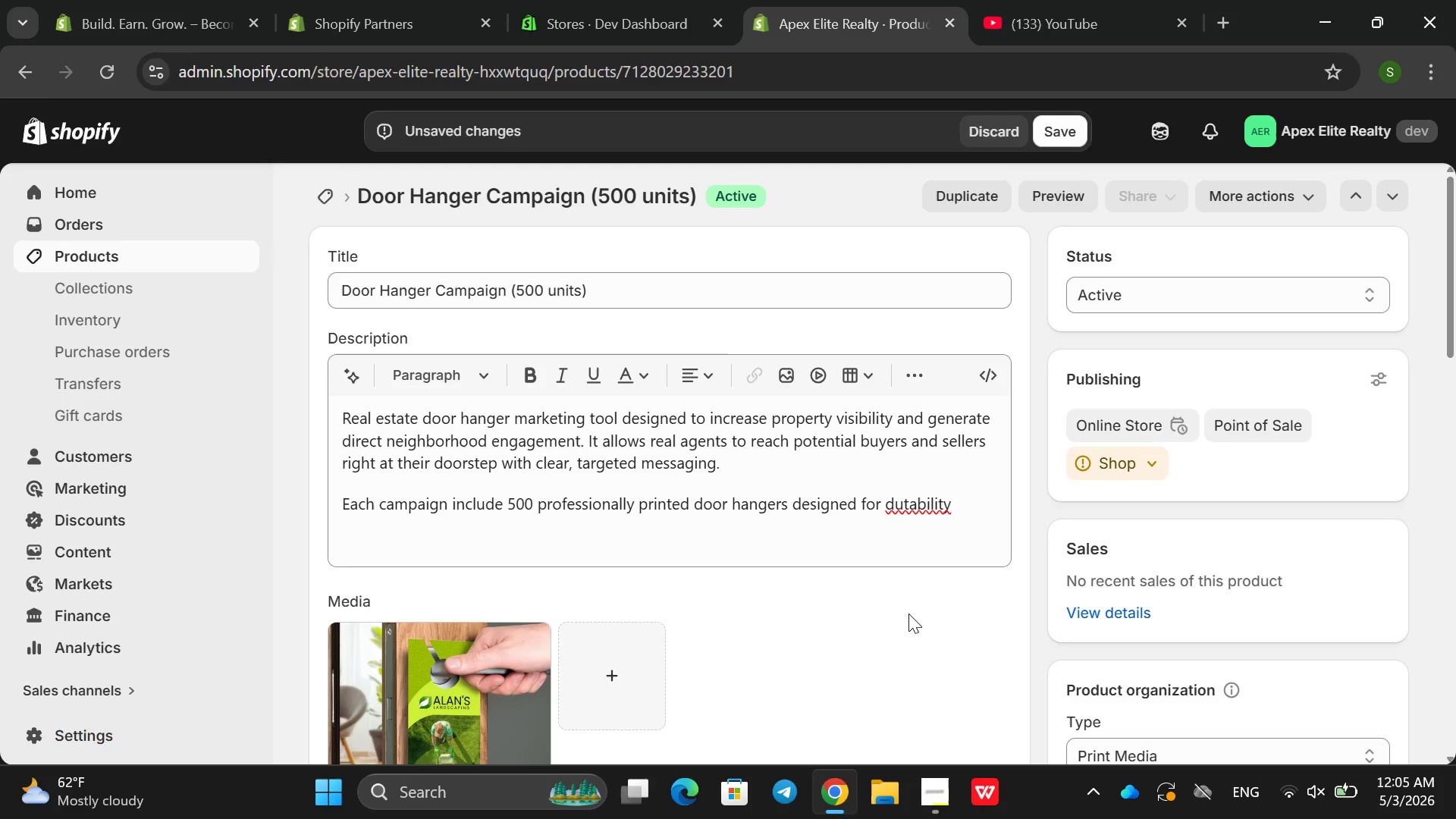 
type(vis)
 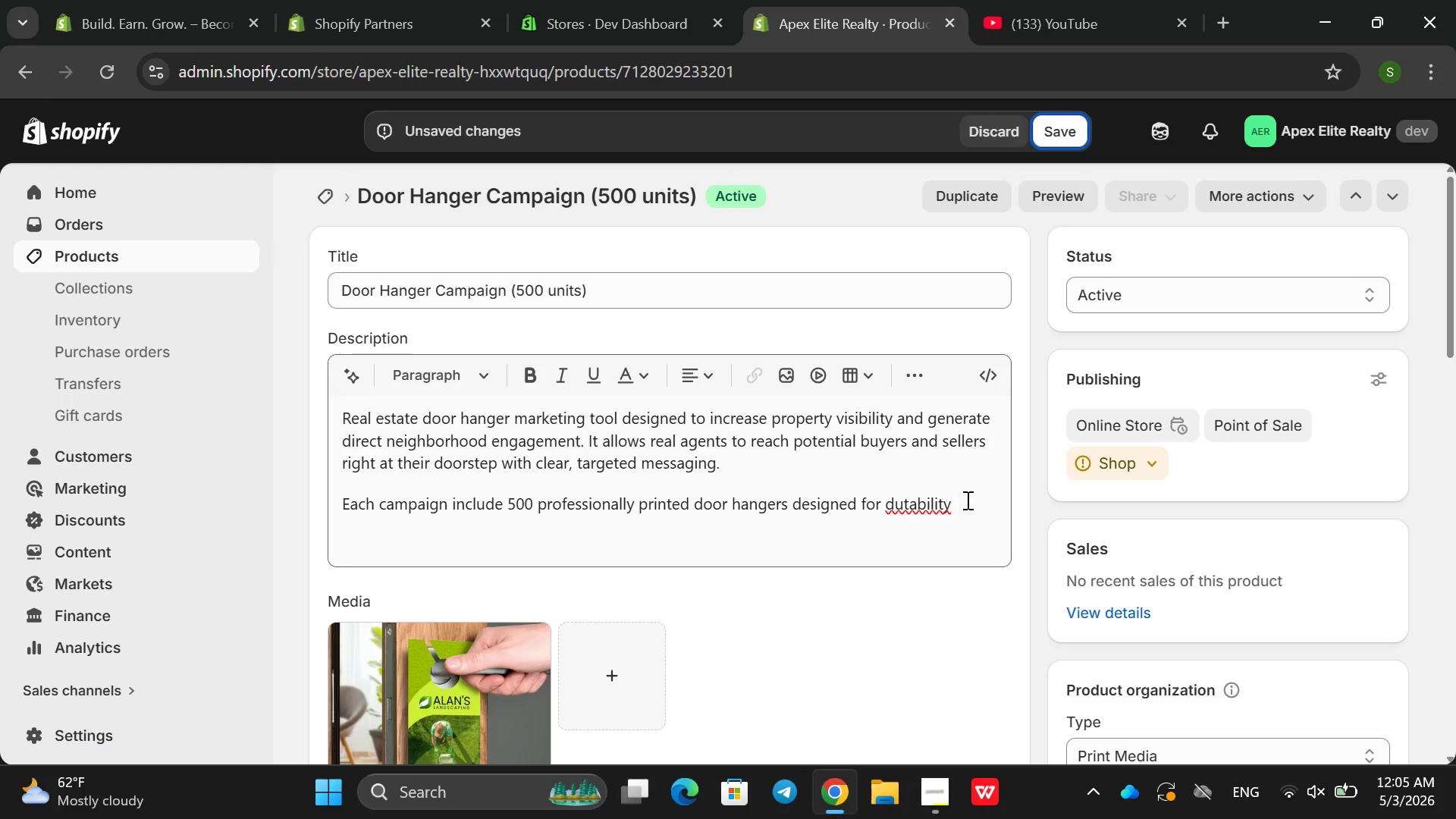 
left_click([919, 510])
 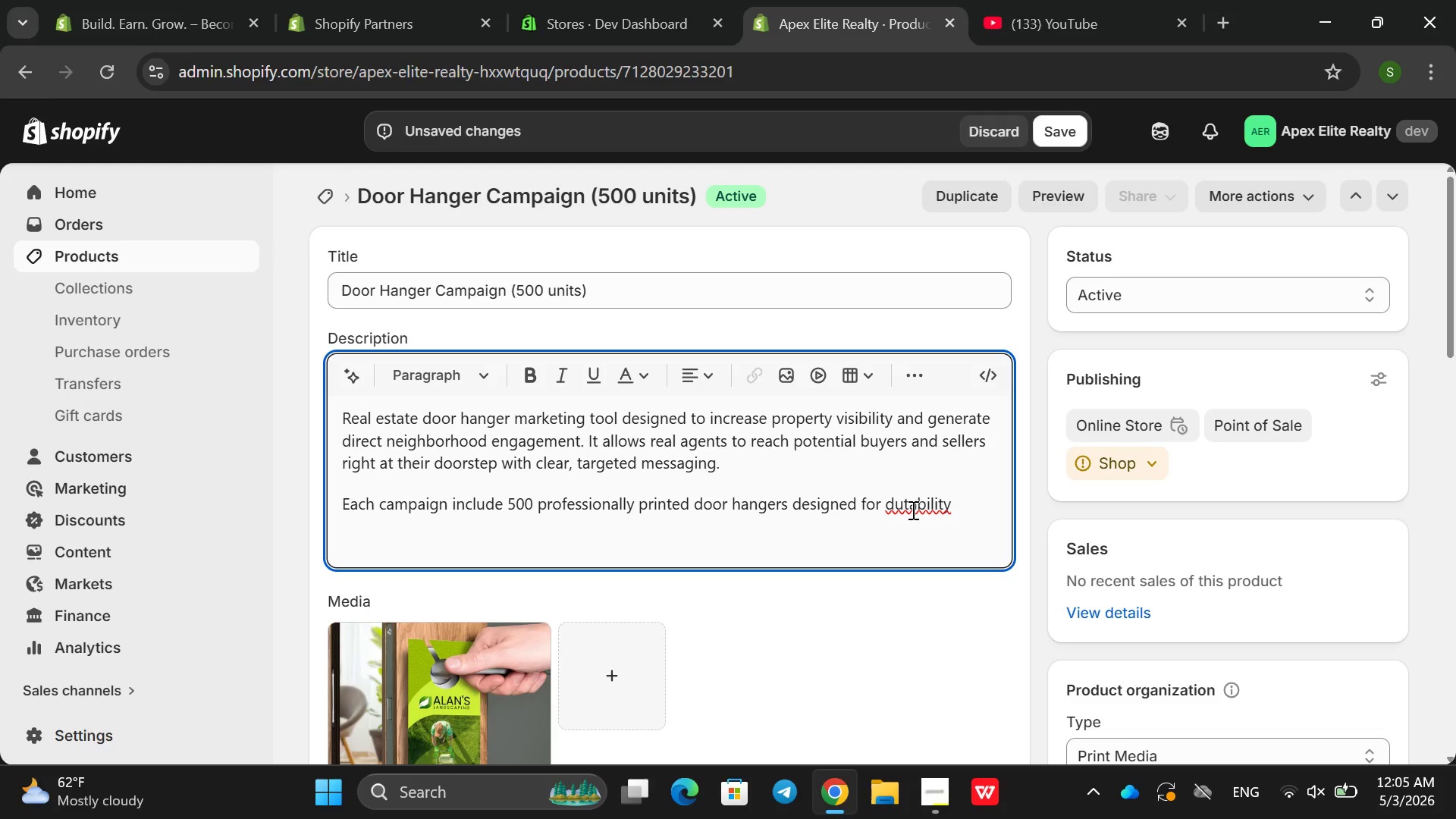 
left_click([912, 510])
 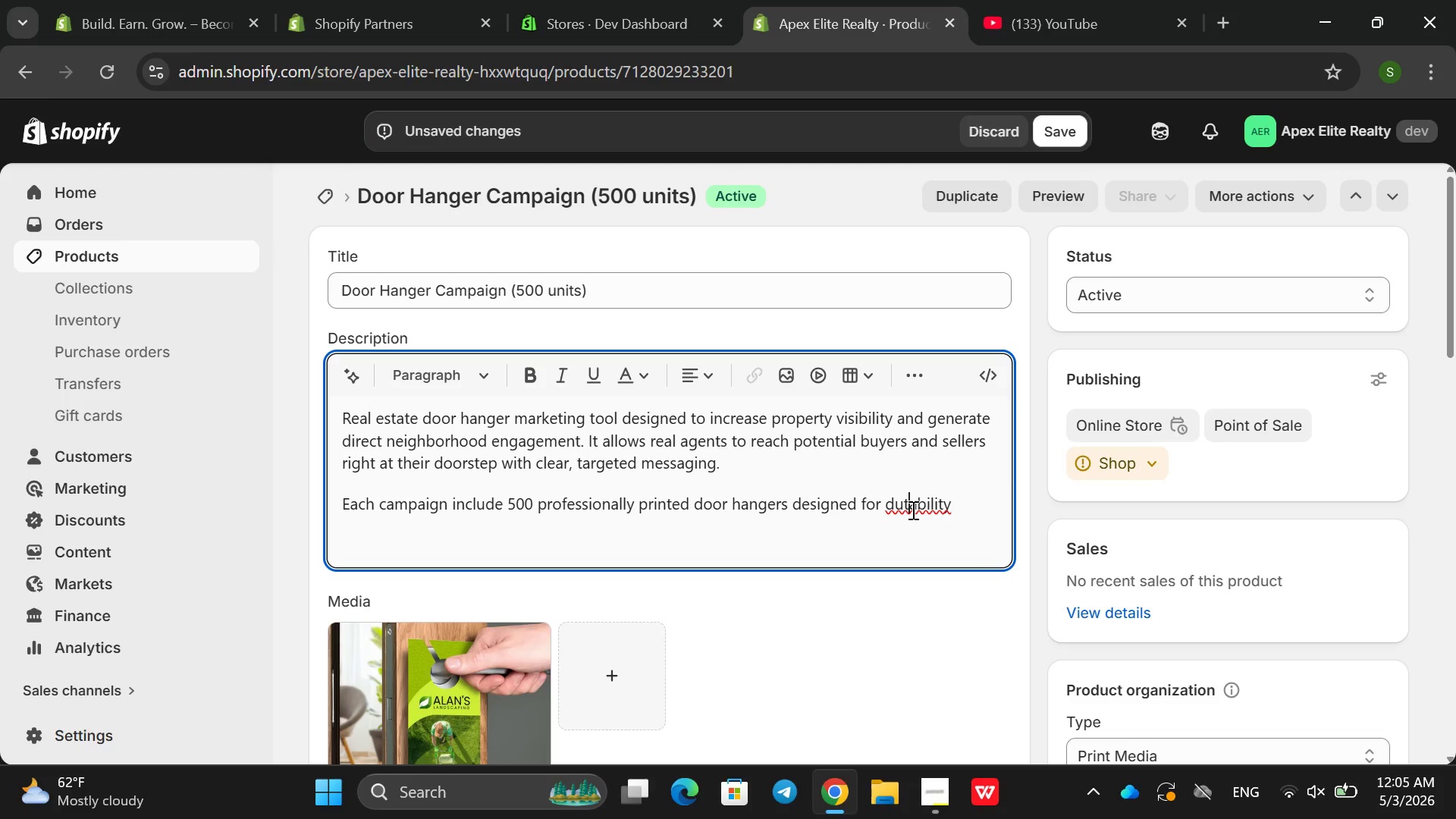 
key(Backspace)
 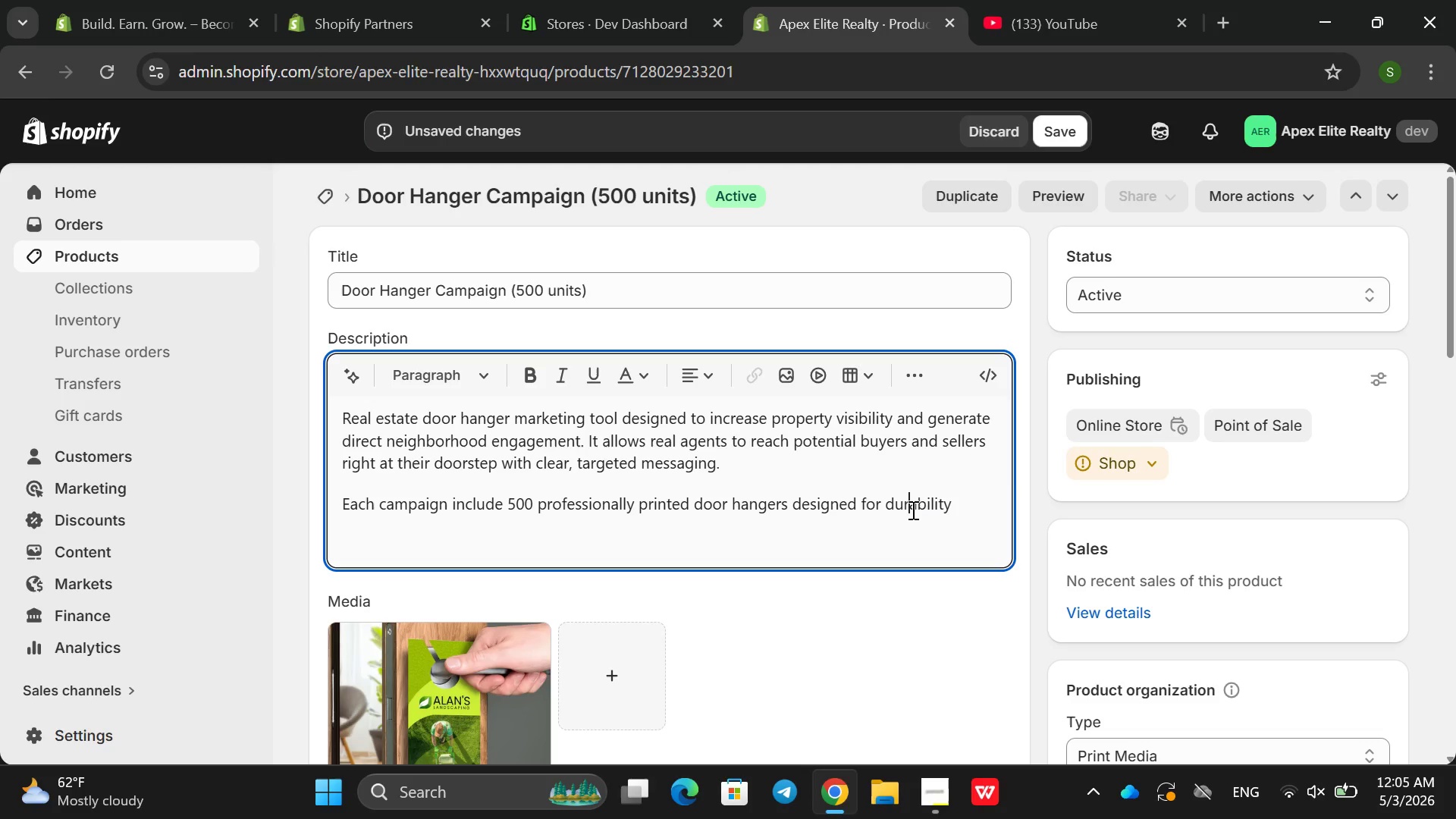 
key(R)
 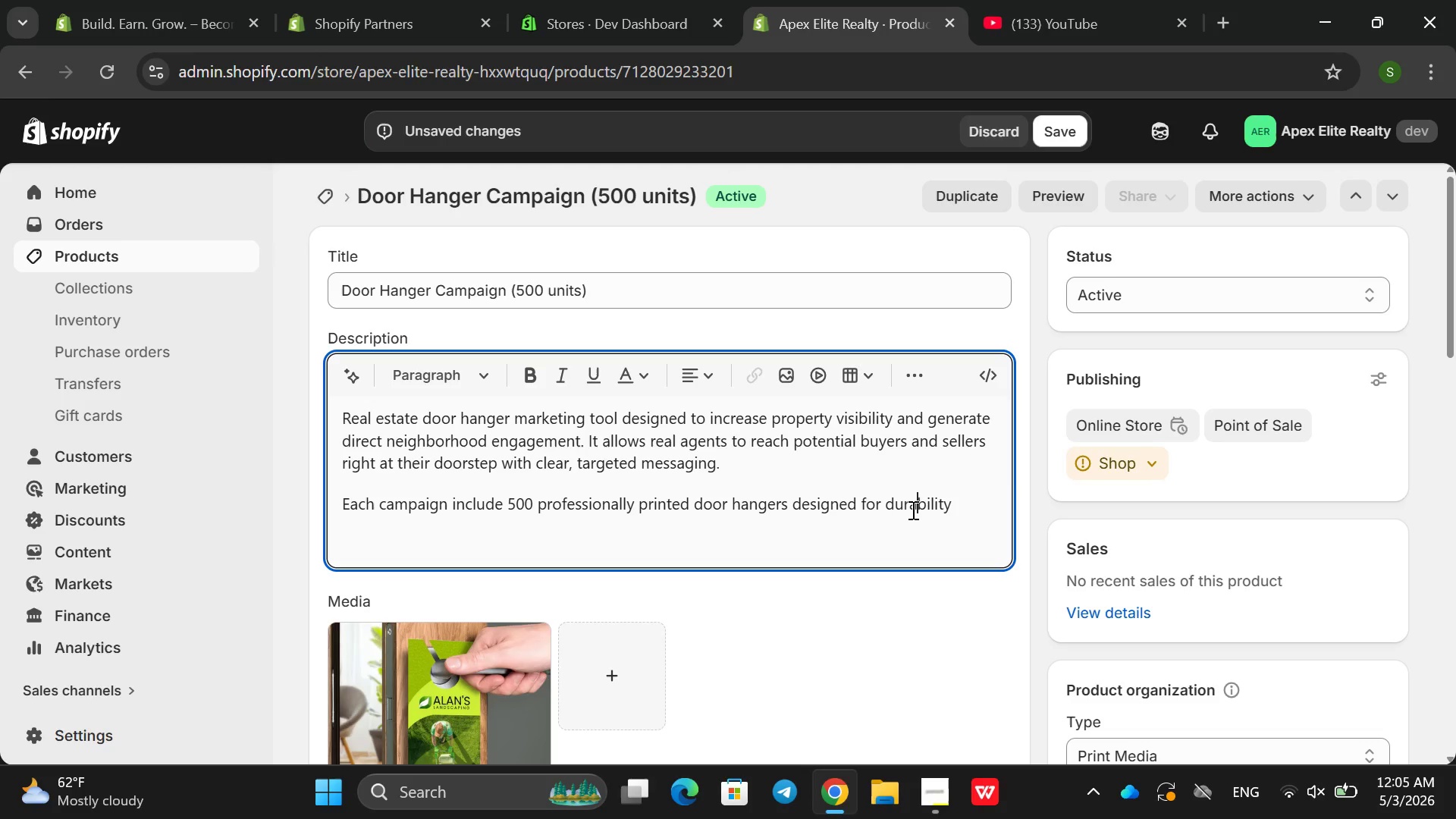 
hold_key(key=ArrowRight, duration=0.88)
 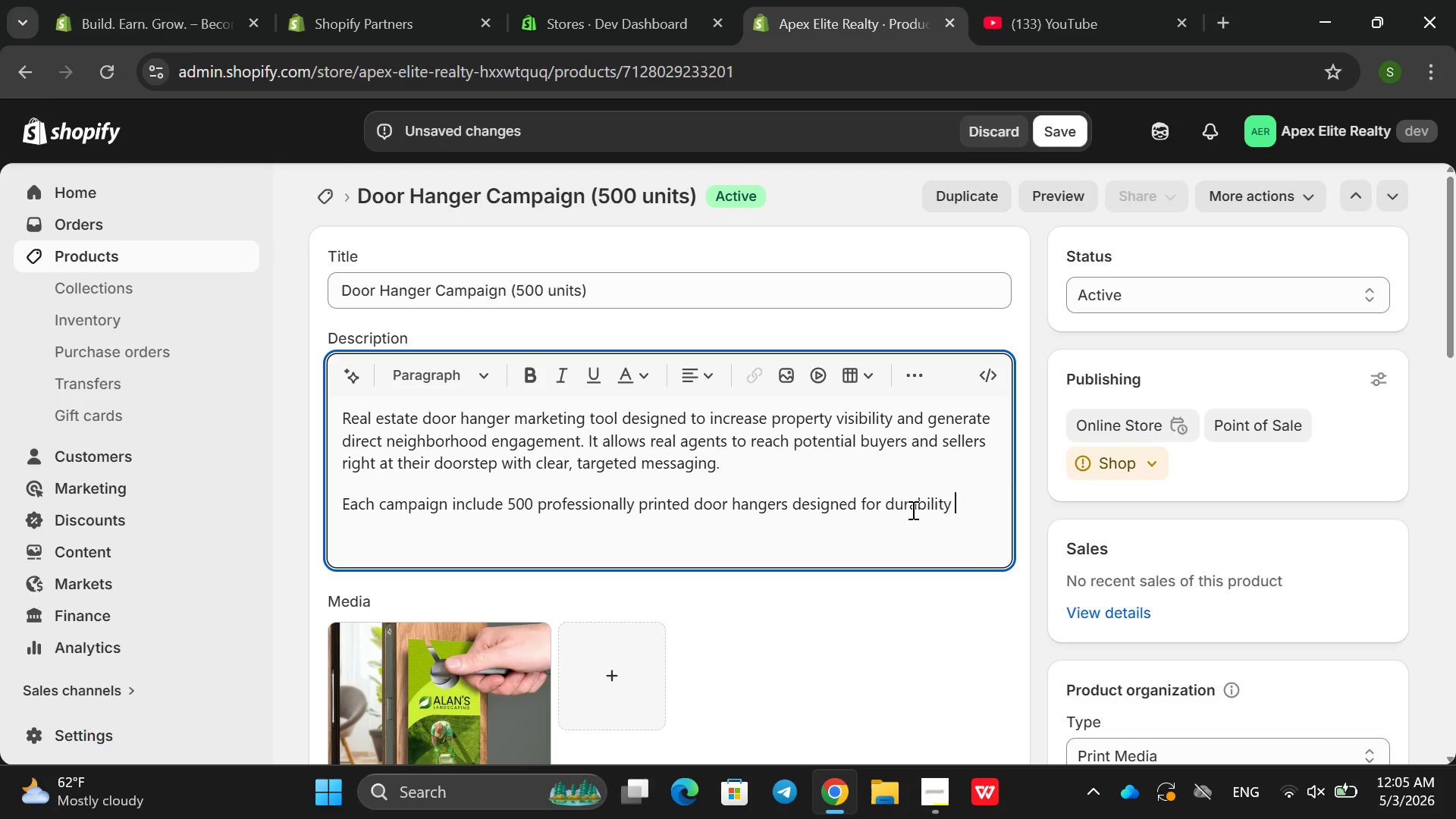 
key(ArrowRight)
 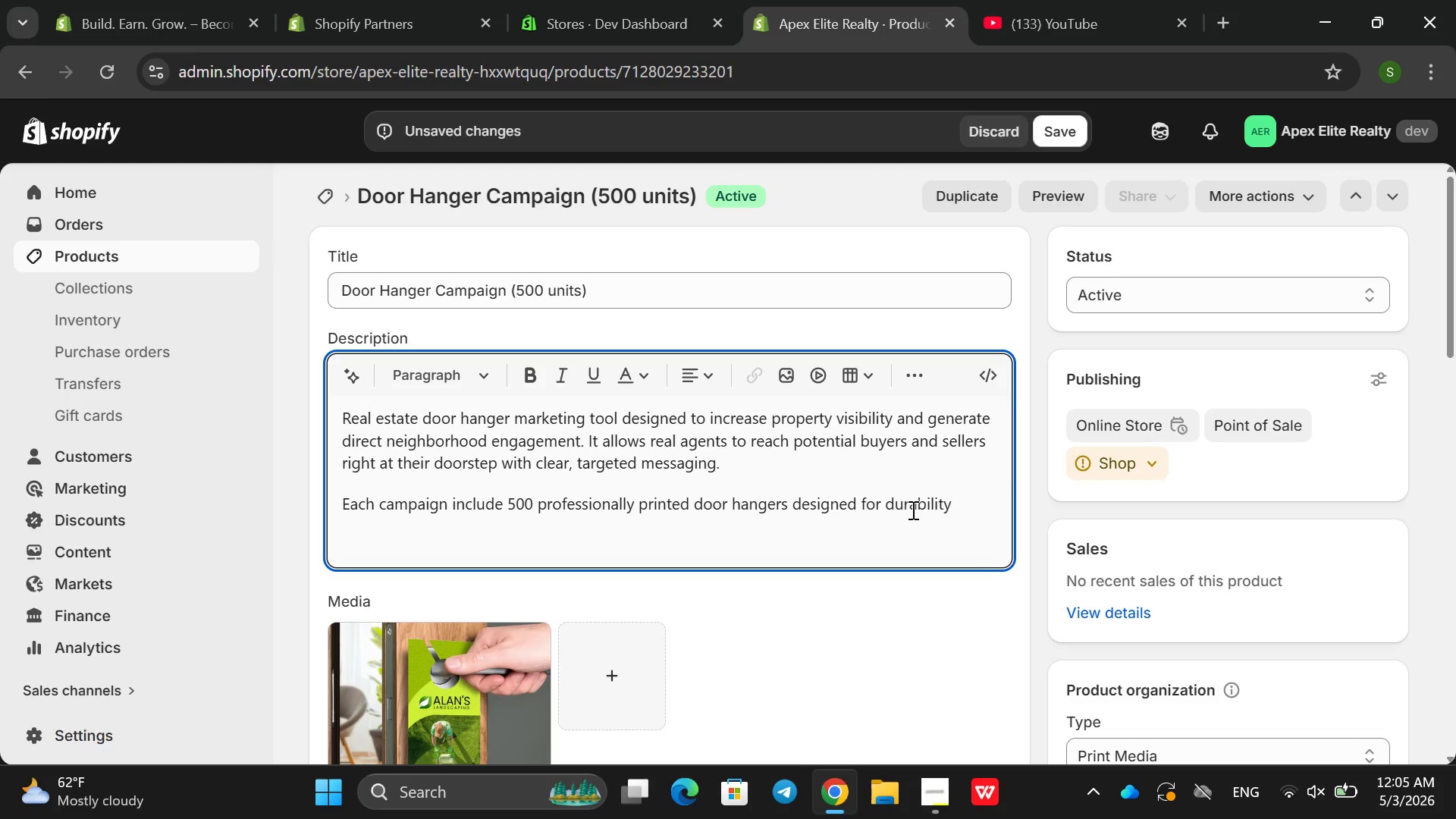 
key(ArrowRight)
 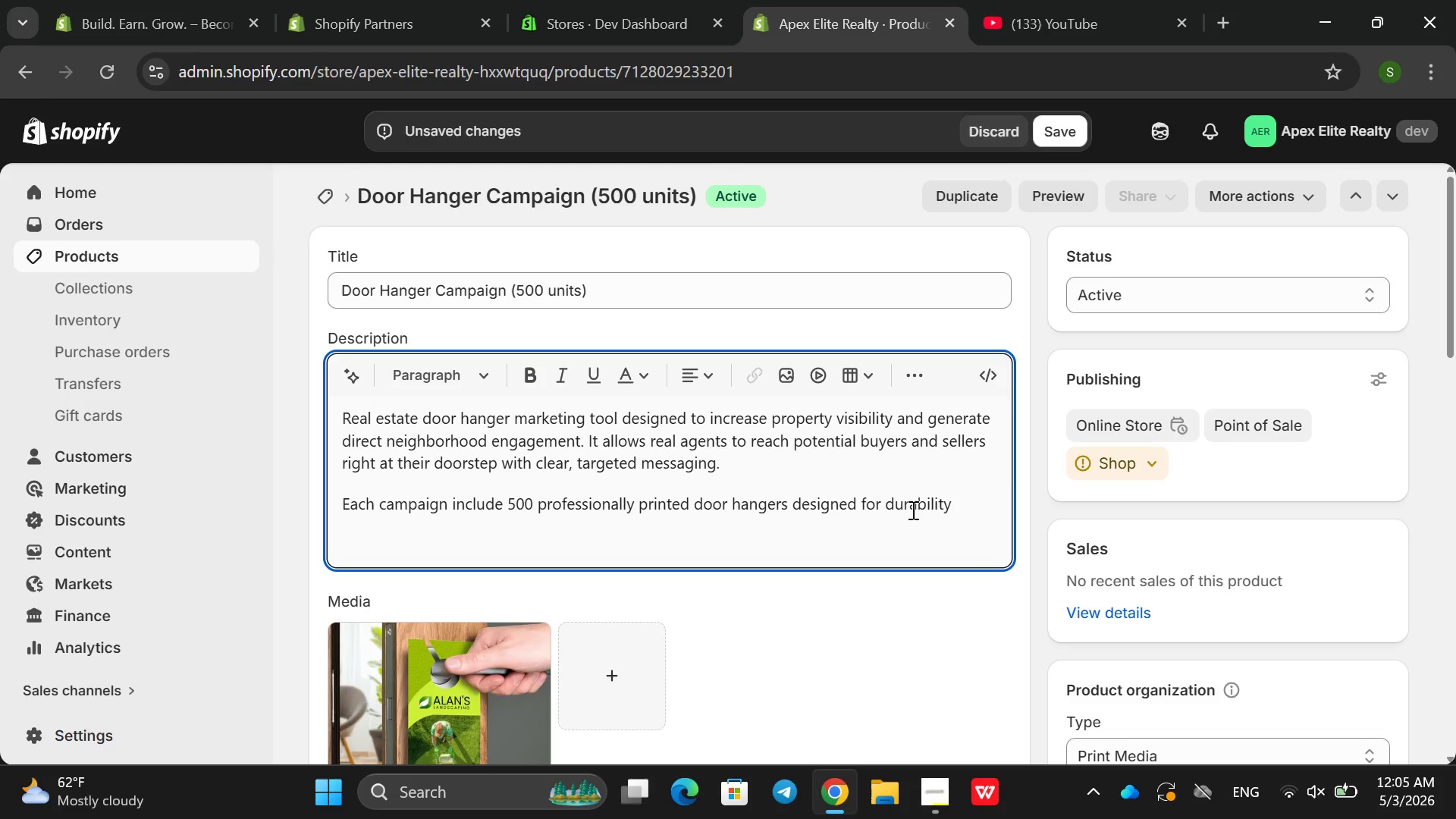 
key(ArrowRight)
 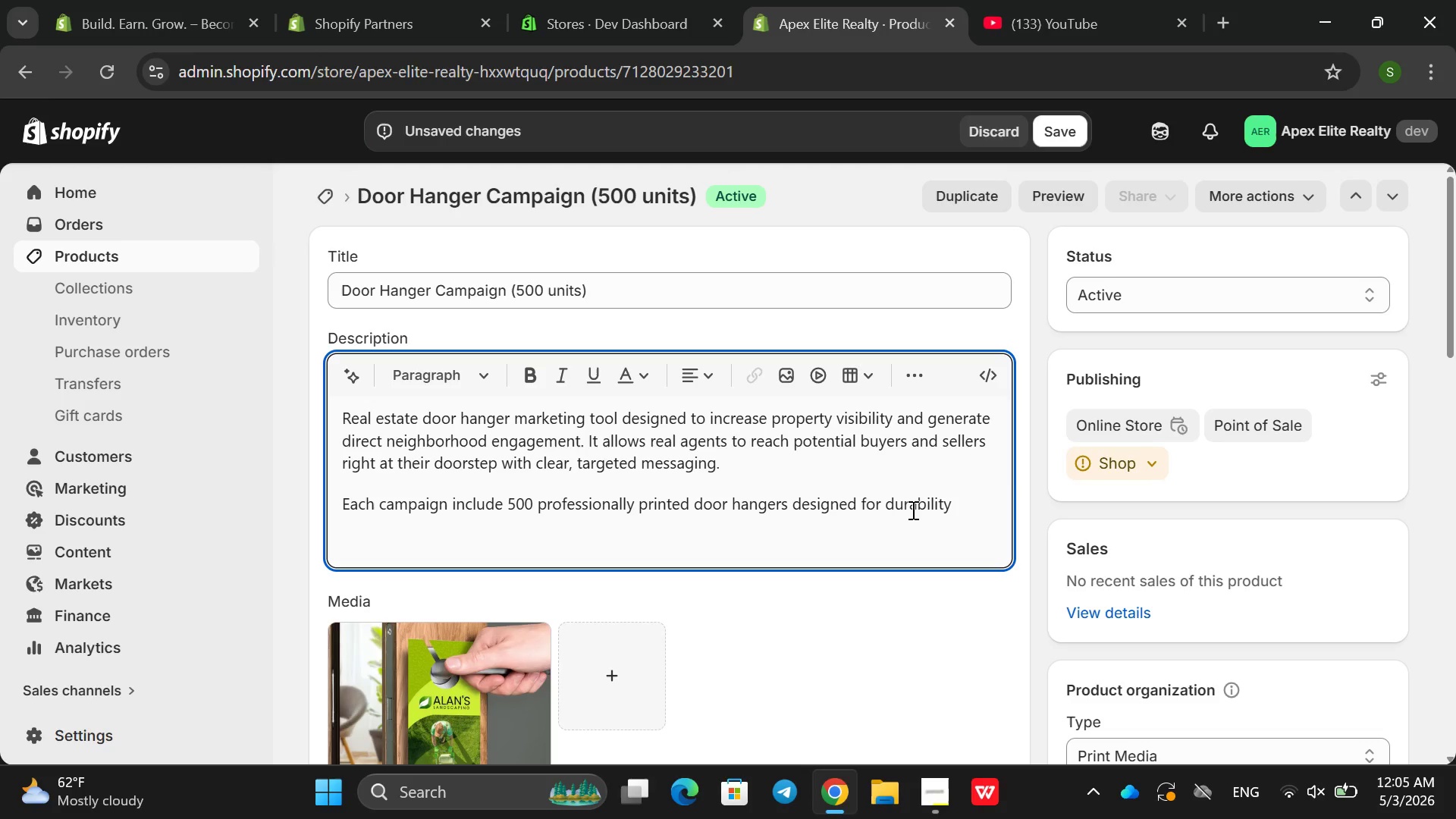 
type(, visual impact nd)
key(Backspace)
key(Backspace)
type(an d)
key(Backspace)
key(Backspace)
type(d brand consids)
key(Backspace)
key(Backspace)
type(stency )
key(Backspace)
type(. These mat)
key(Backspace)
key(Backspace)
key(Backspace)
key(Backspace)
type(,a)
key(Backspace)
key(Backspace)
type(materials)
key(Backspace)
key(Backspace)
type(s)
key(Backspace)
type(ls da)
key(Backspace)
key(Backspace)
type(are ideal )
 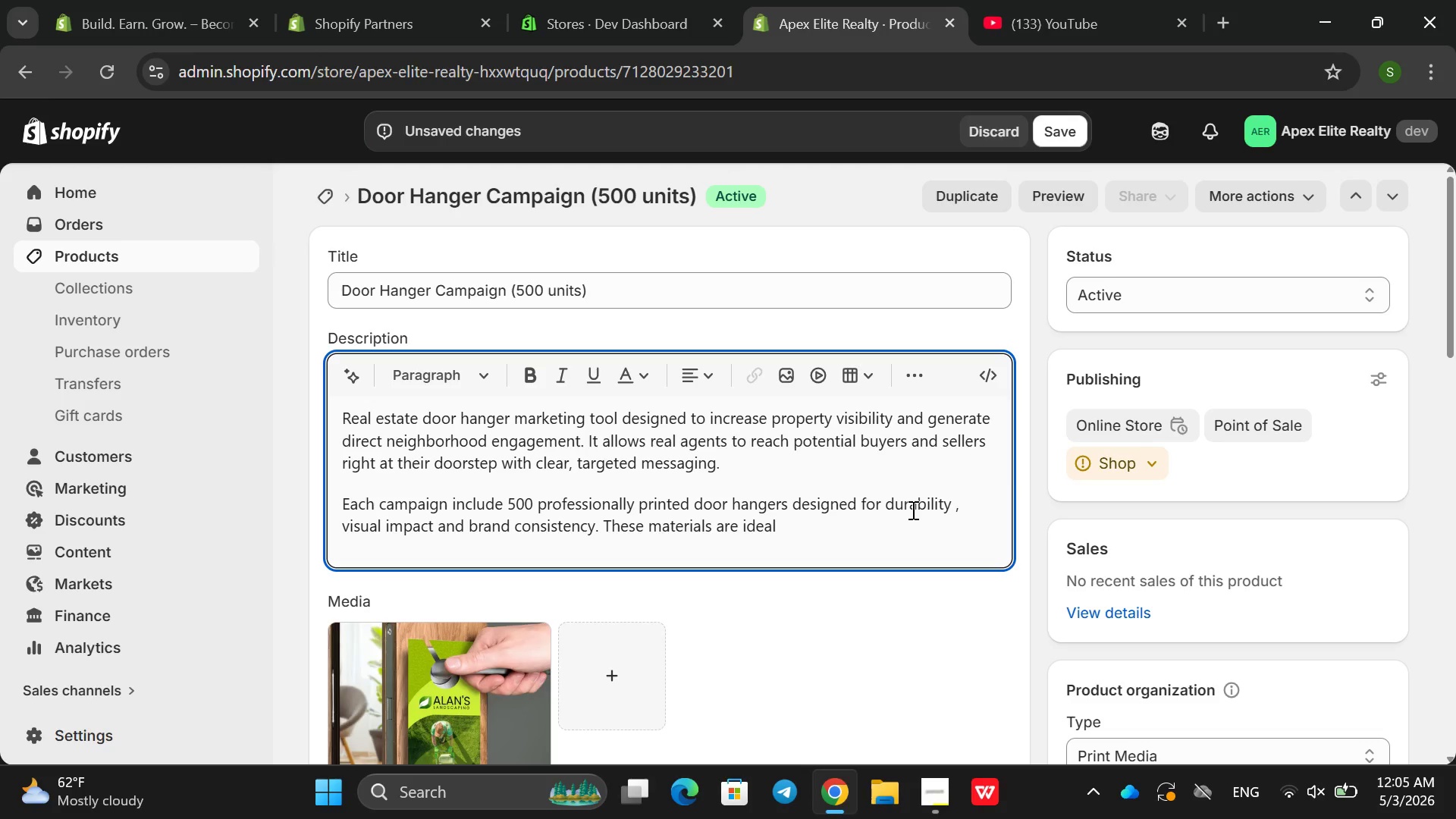 
 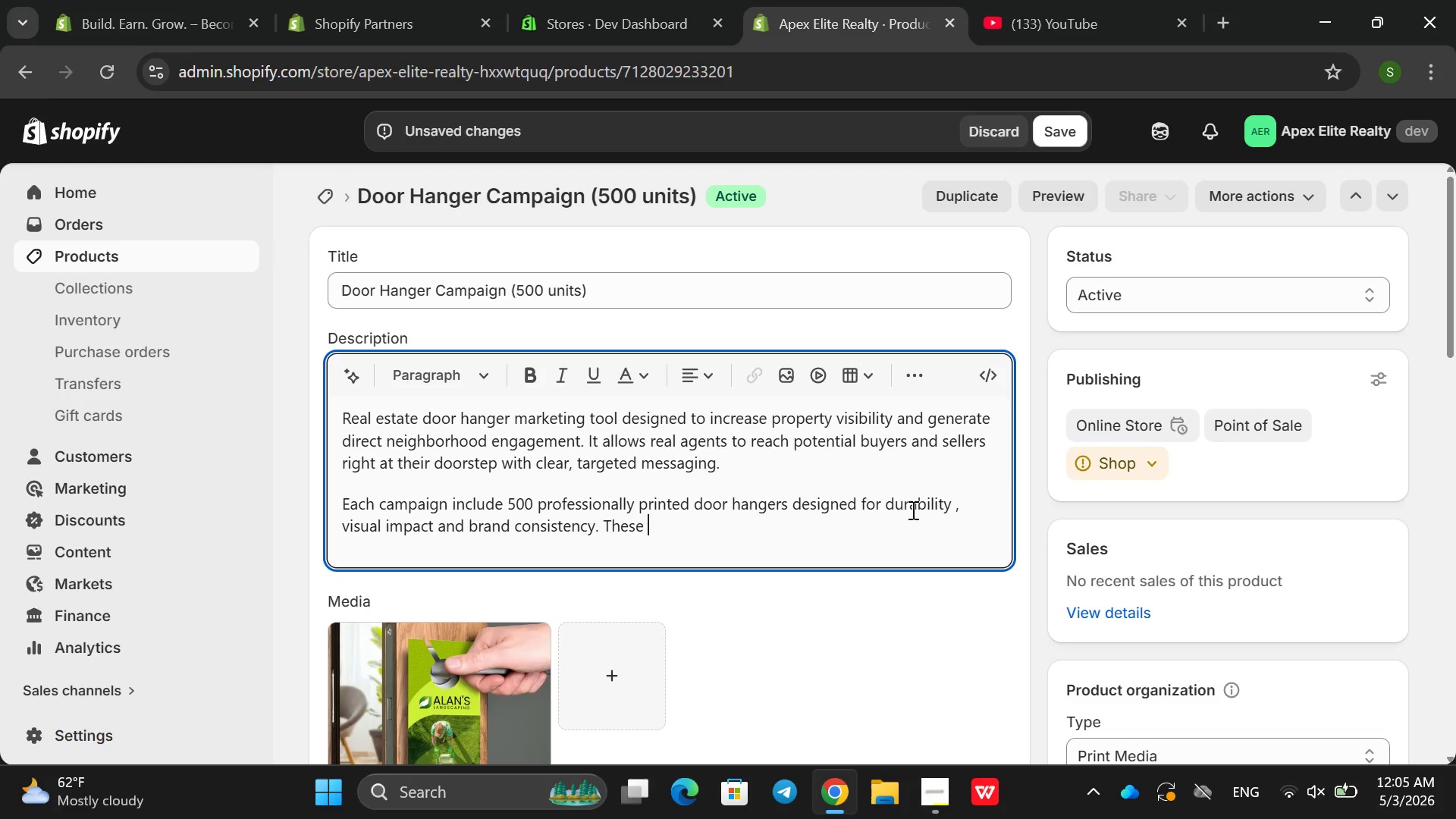 
hold_key(key=Slash, duration=0.45)
 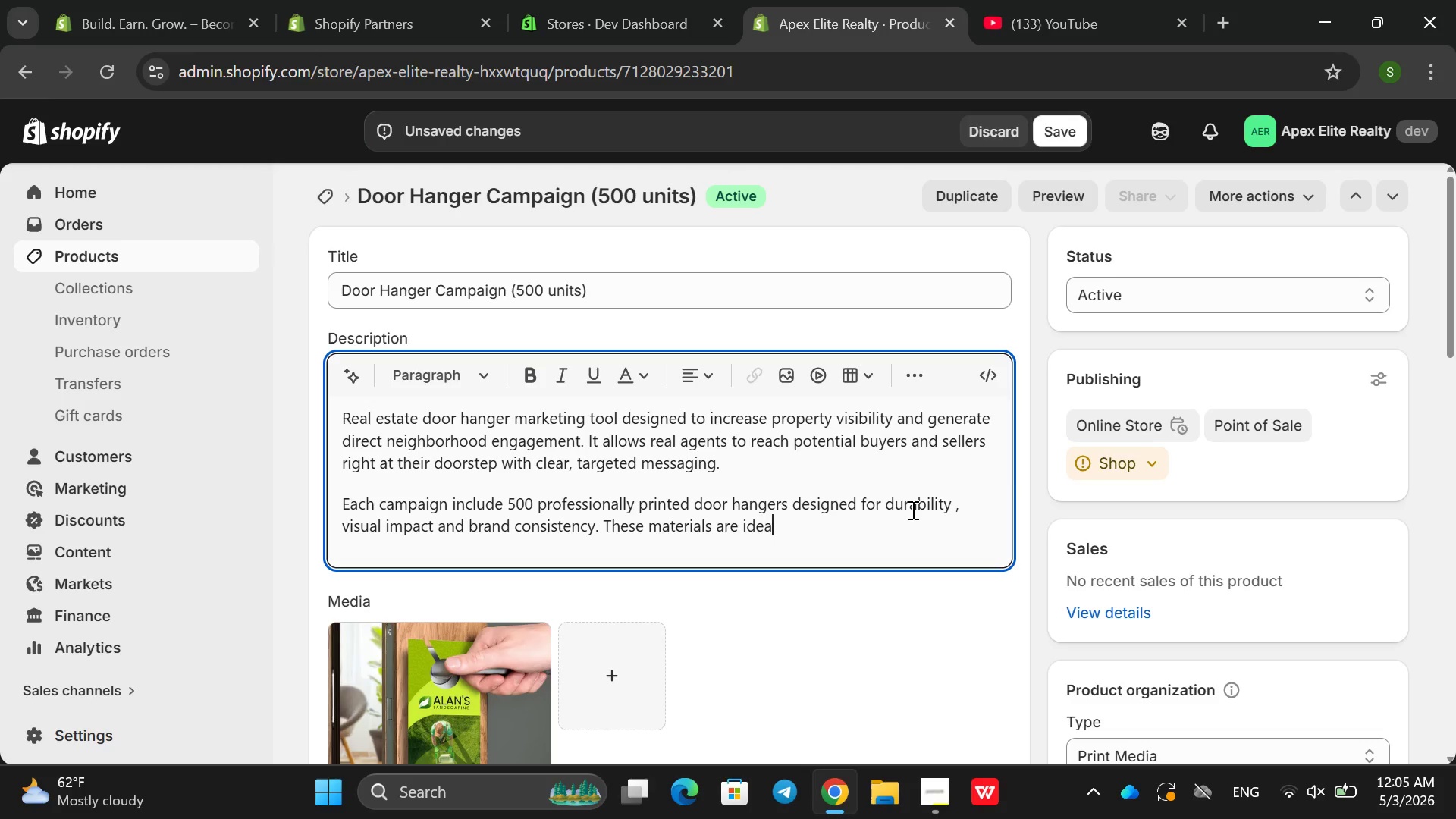 
type(for durablity )
key(Backspace)
type(, visual)
key(Backspace)
key(Backspace)
key(Backspace)
key(Backspace)
type(ility )
key(Backspace)
type(, virs)
key(Backspace)
key(Backspace)
type(sual impact and brand conis)
key(Backspace)
key(Backspace)
type(sistency )
key(Backspace)
type(. These materials aer)
key(Backspace)
key(Backspace)
type(re equal )
key(Backspace)
key(Backspace)
key(Backspace)
key(Backspace)
key(Backspace)
key(Backspace)
type(ideal for promoting opn)
key(Backspace)
type(en houses )
 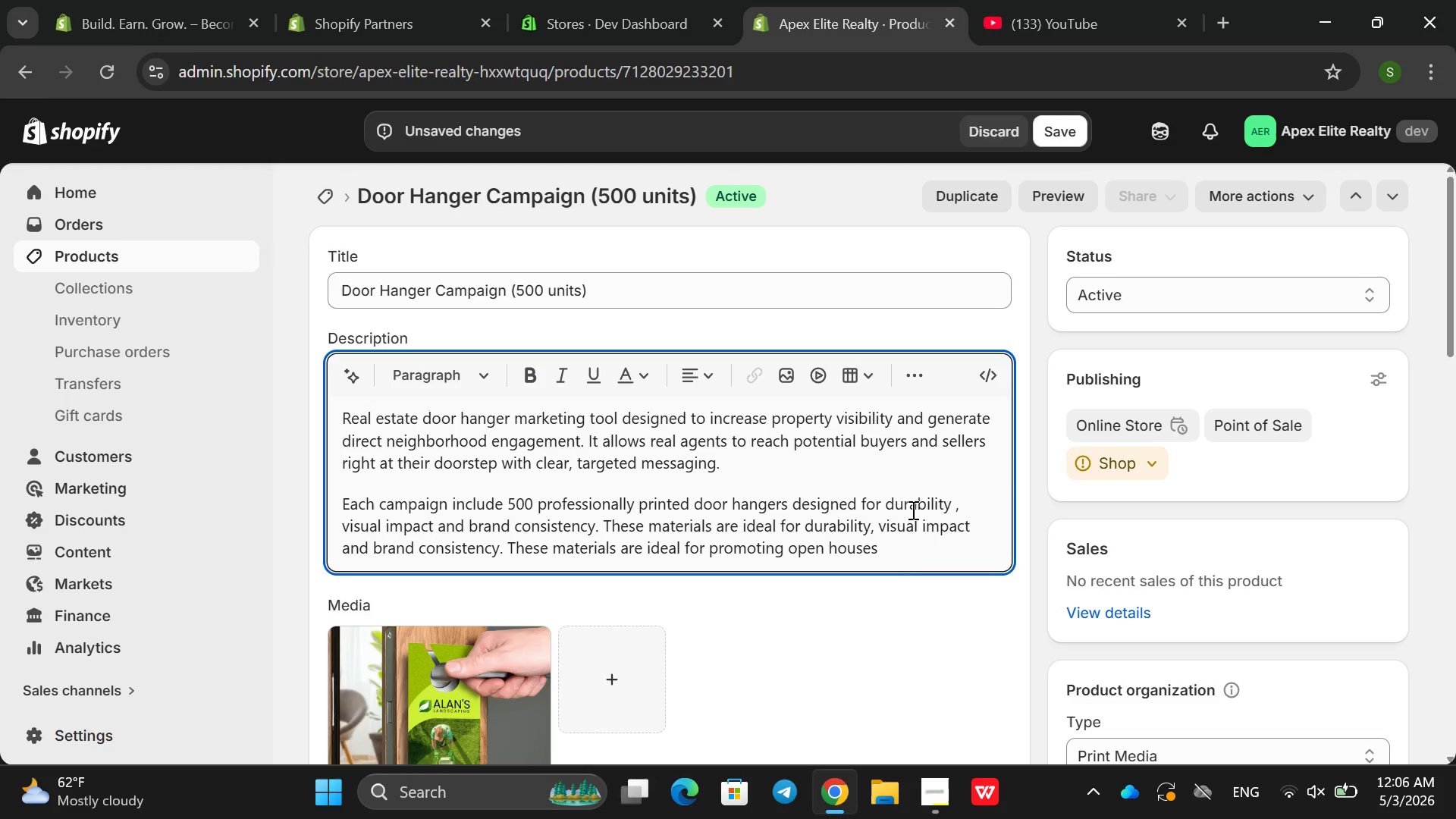 
key(Backspace)
type(, new listing )
key(Backspace)
type(, or agent branding within soec)
key(Backspace)
key(Backspace)
key(Backspace)
type(pecific neg)
key(Backspace)
type(ihbor)
 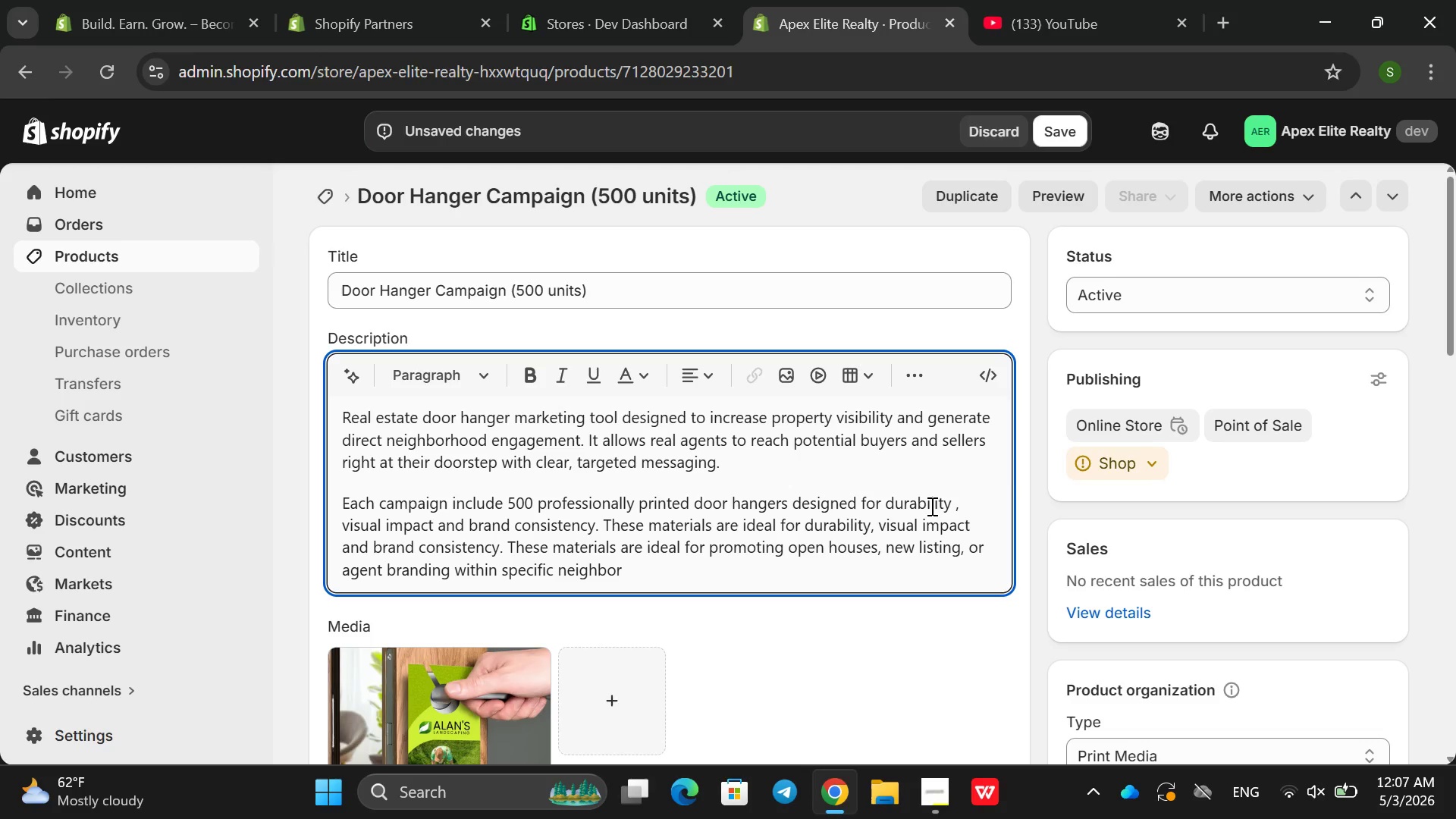 
type(hoods.)
 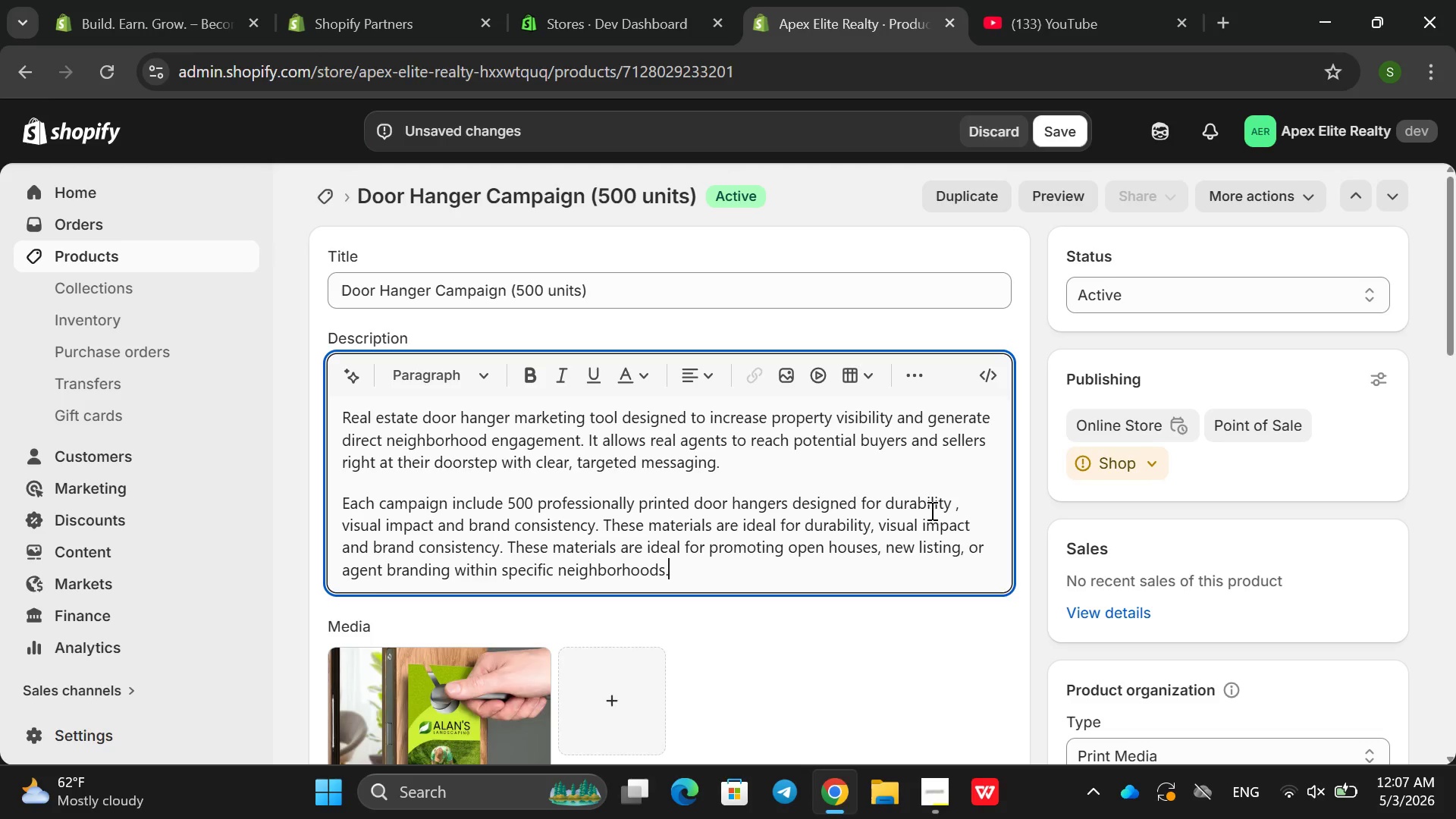 
key(Enter)
 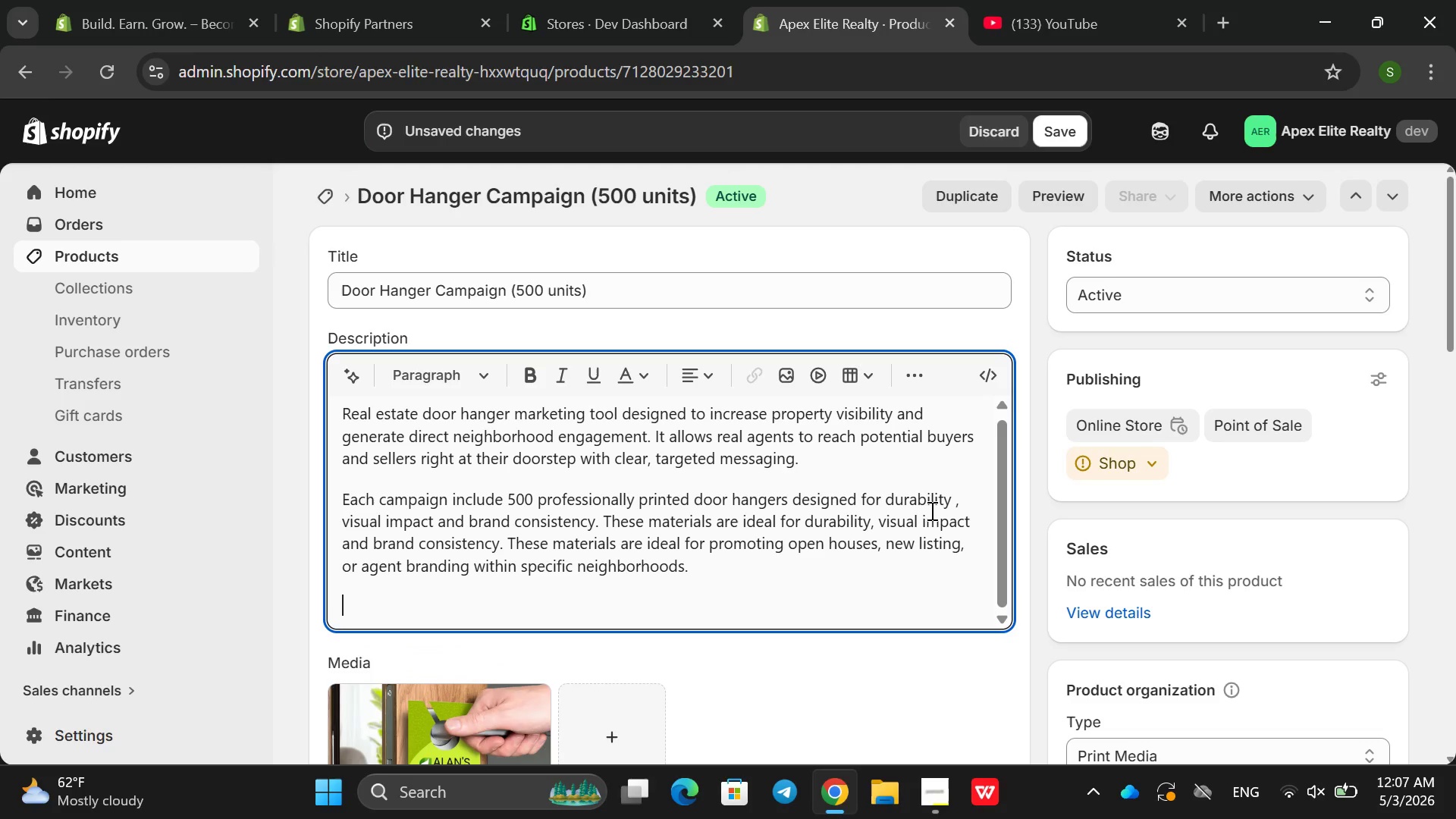 
type(The siver ti)
 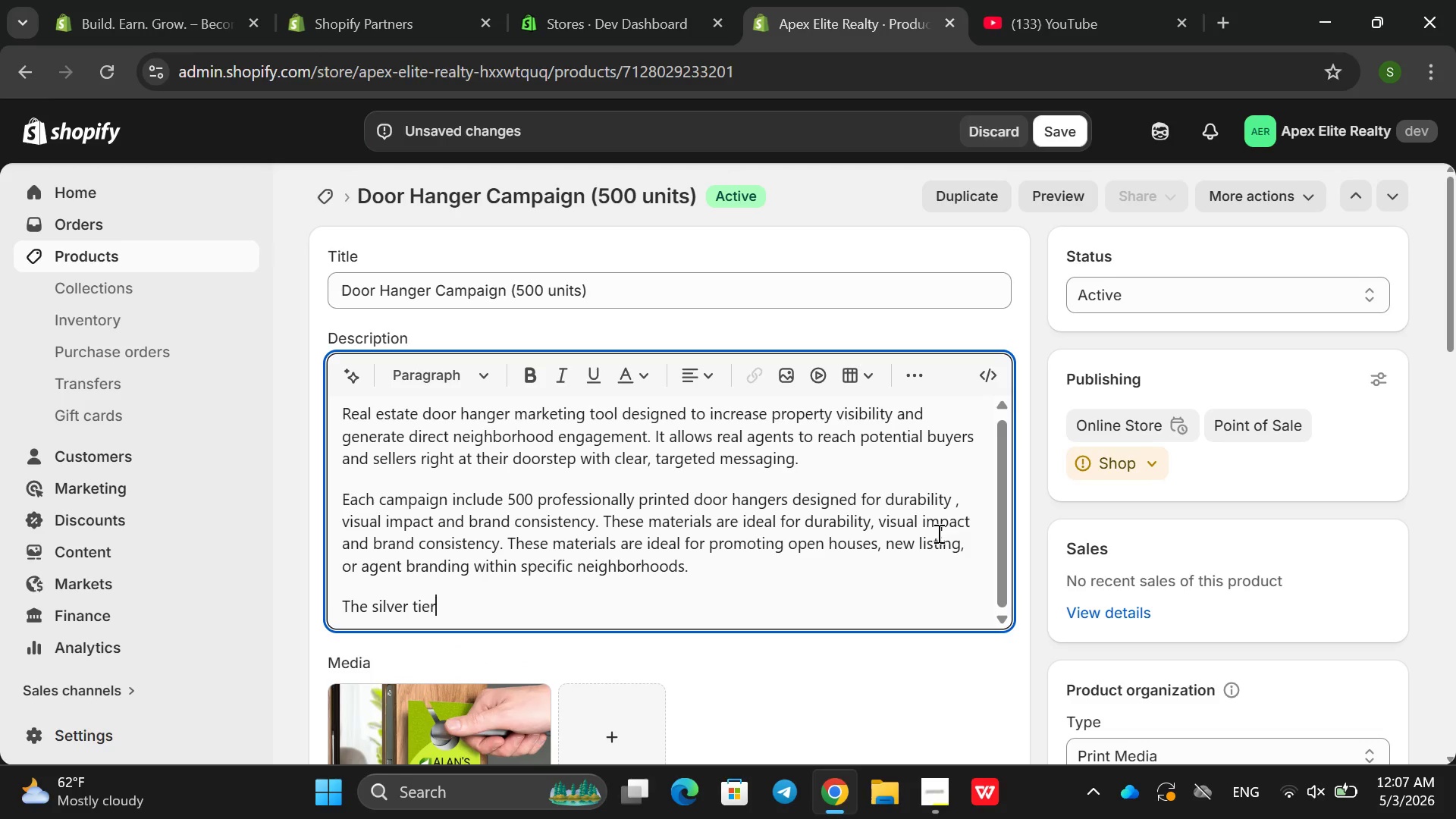 
hold_key(key=L, duration=0.45)
 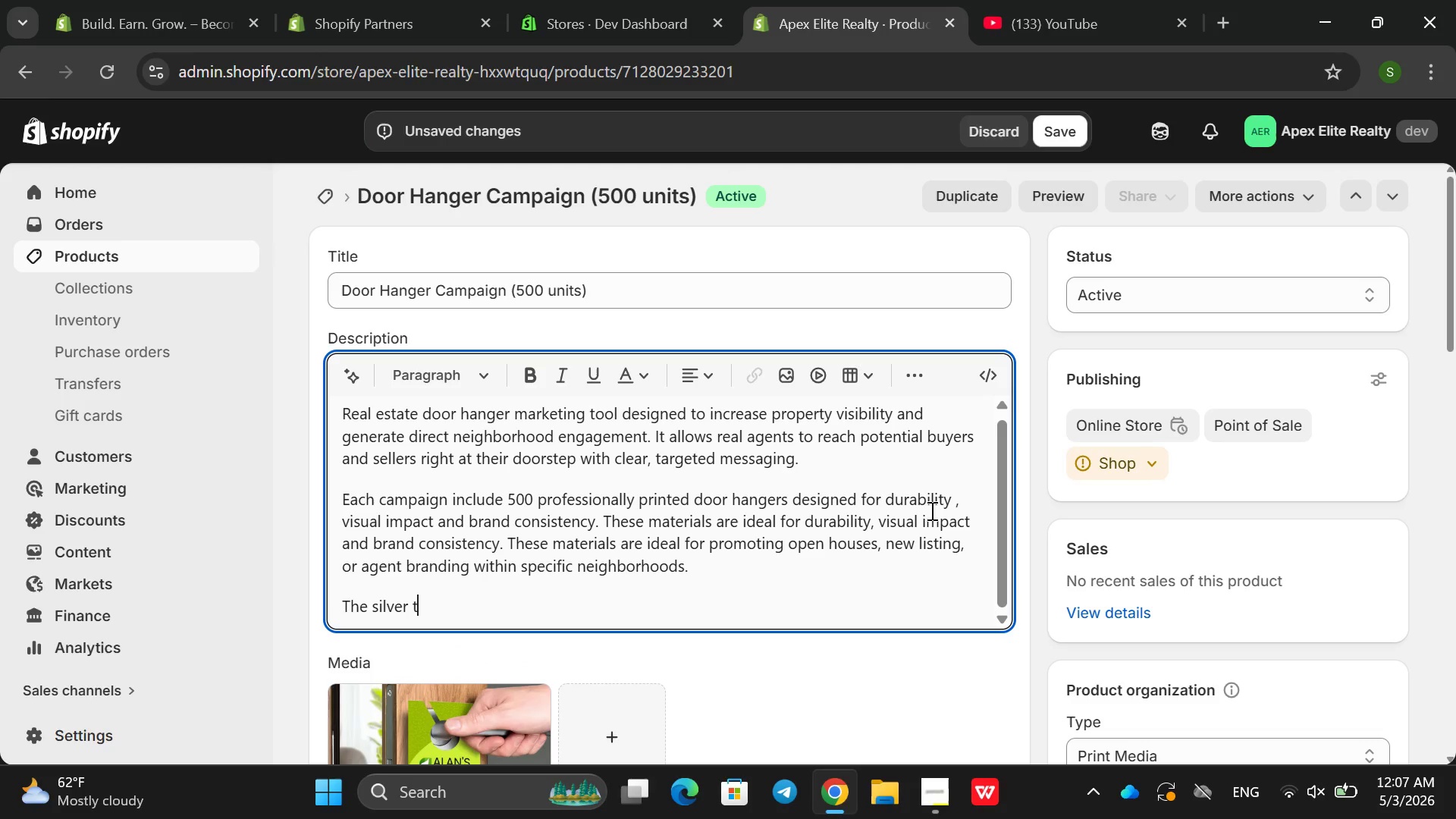 
type(er includes stadna)
key(Backspace)
key(Backspace)
key(Backspace)
type(ndard proe)
key(Backspace)
type(fessii)
key(Backspace)
type(onla)
key(Backspace)
key(Backspace)
type(ally )
 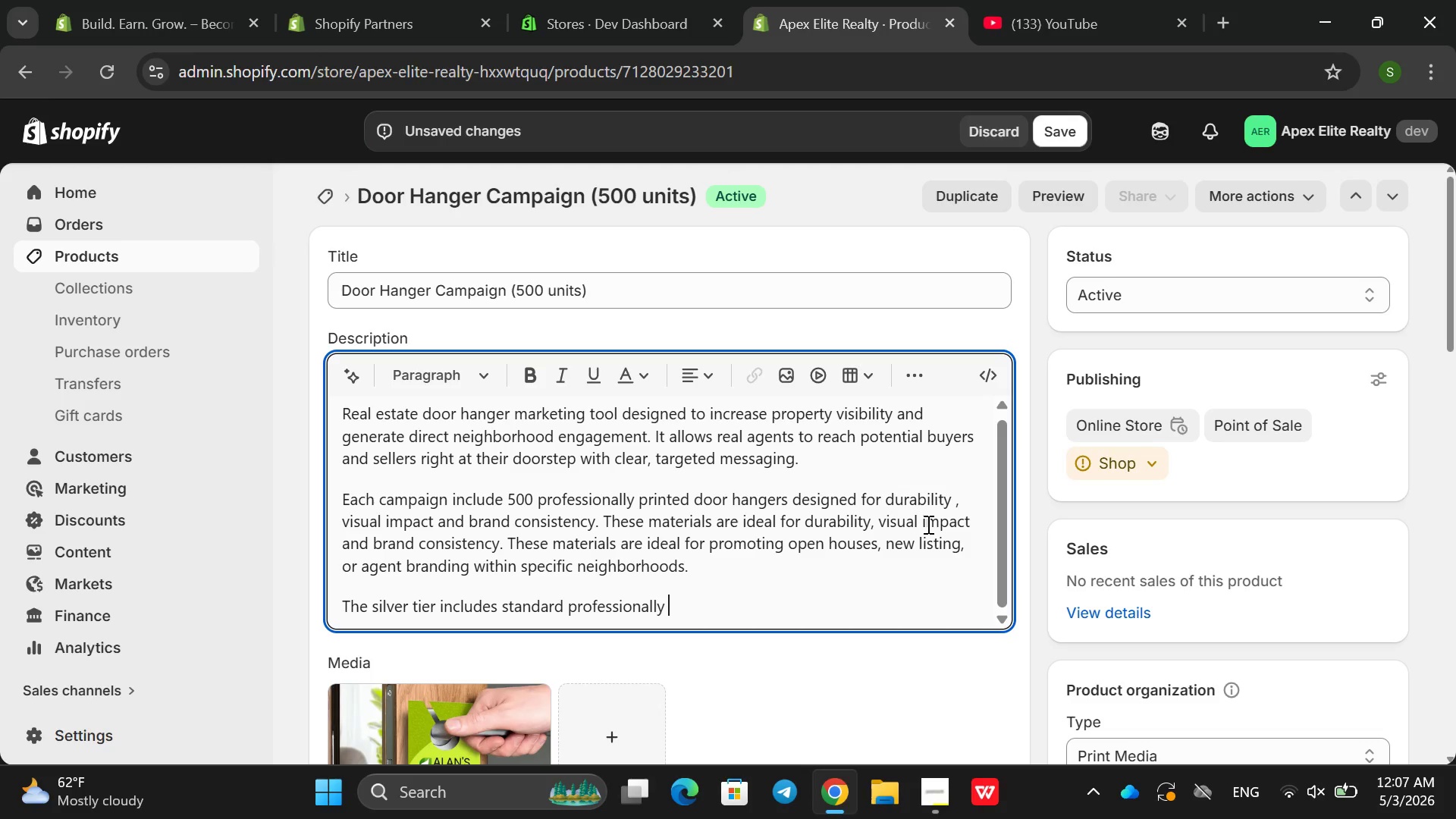 
wait(9.3)
 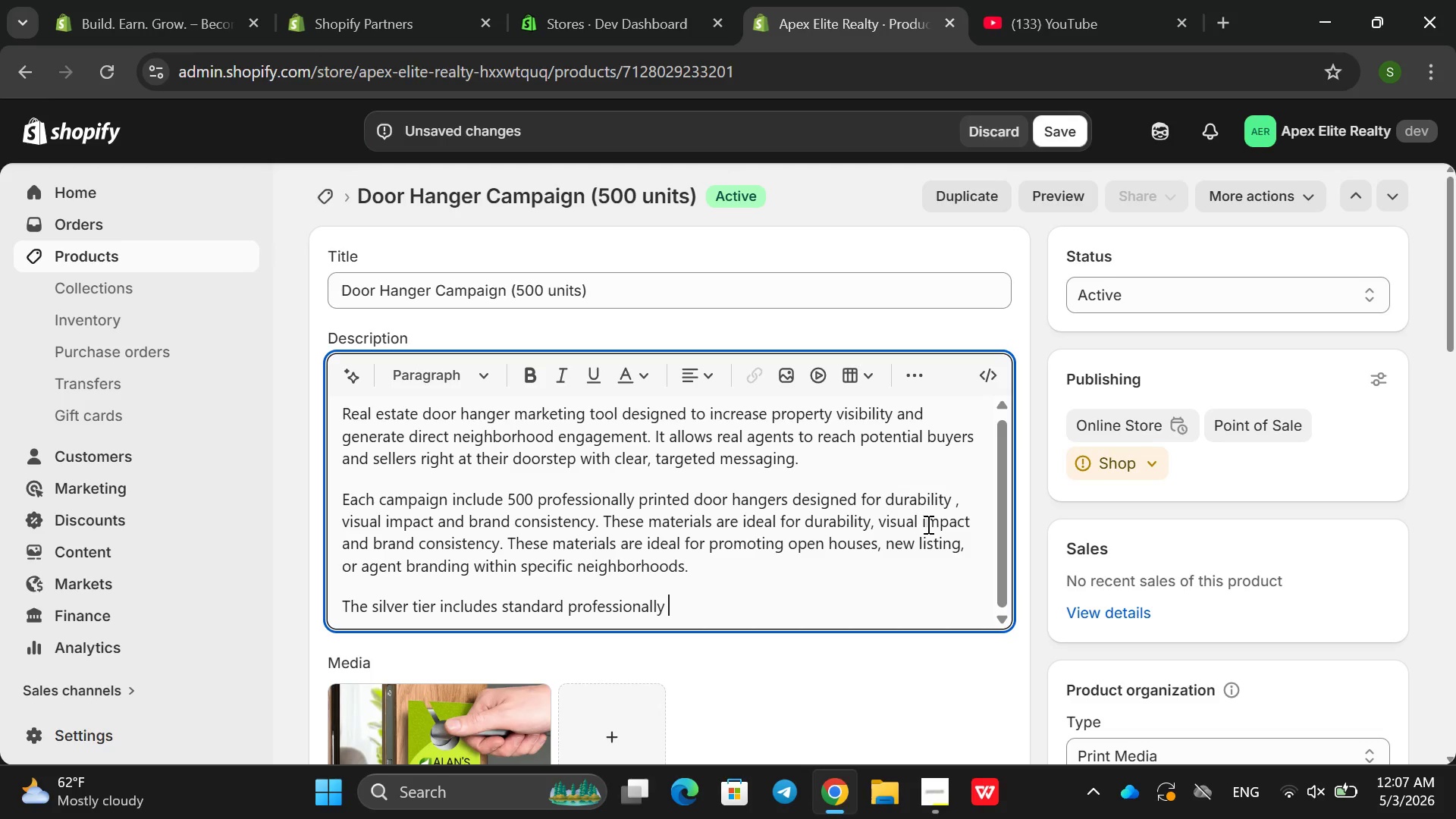 
type(printed door hanger )
key(Backspace)
type(s qith )
key(Backspace)
key(Backspace)
key(Backspace)
key(Backspace)
key(Backspace)
type(with clesn )
key(Backspace)
key(Backspace)
key(Backspace)
type(n la)
 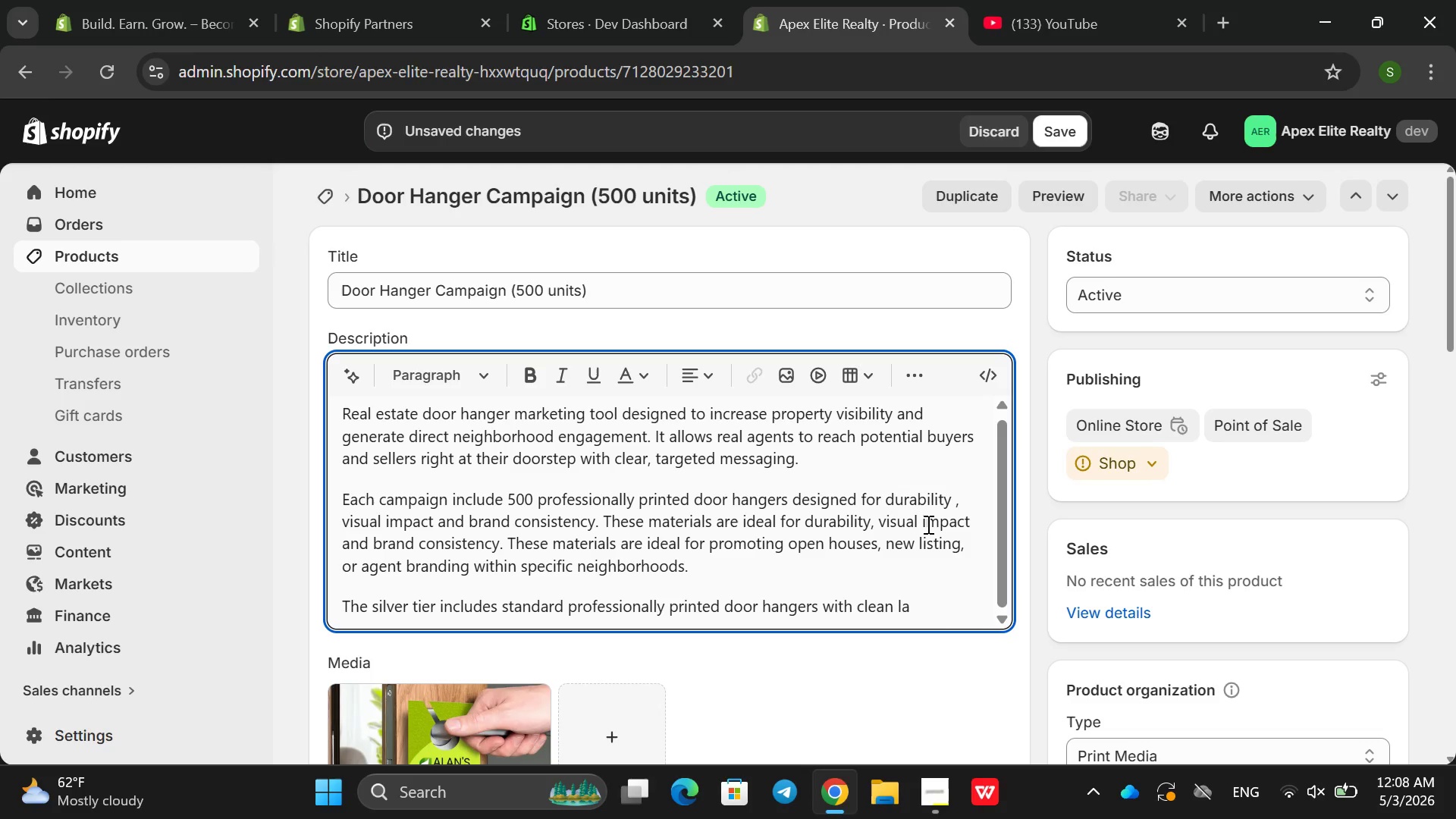 
left_click([927, 524])
 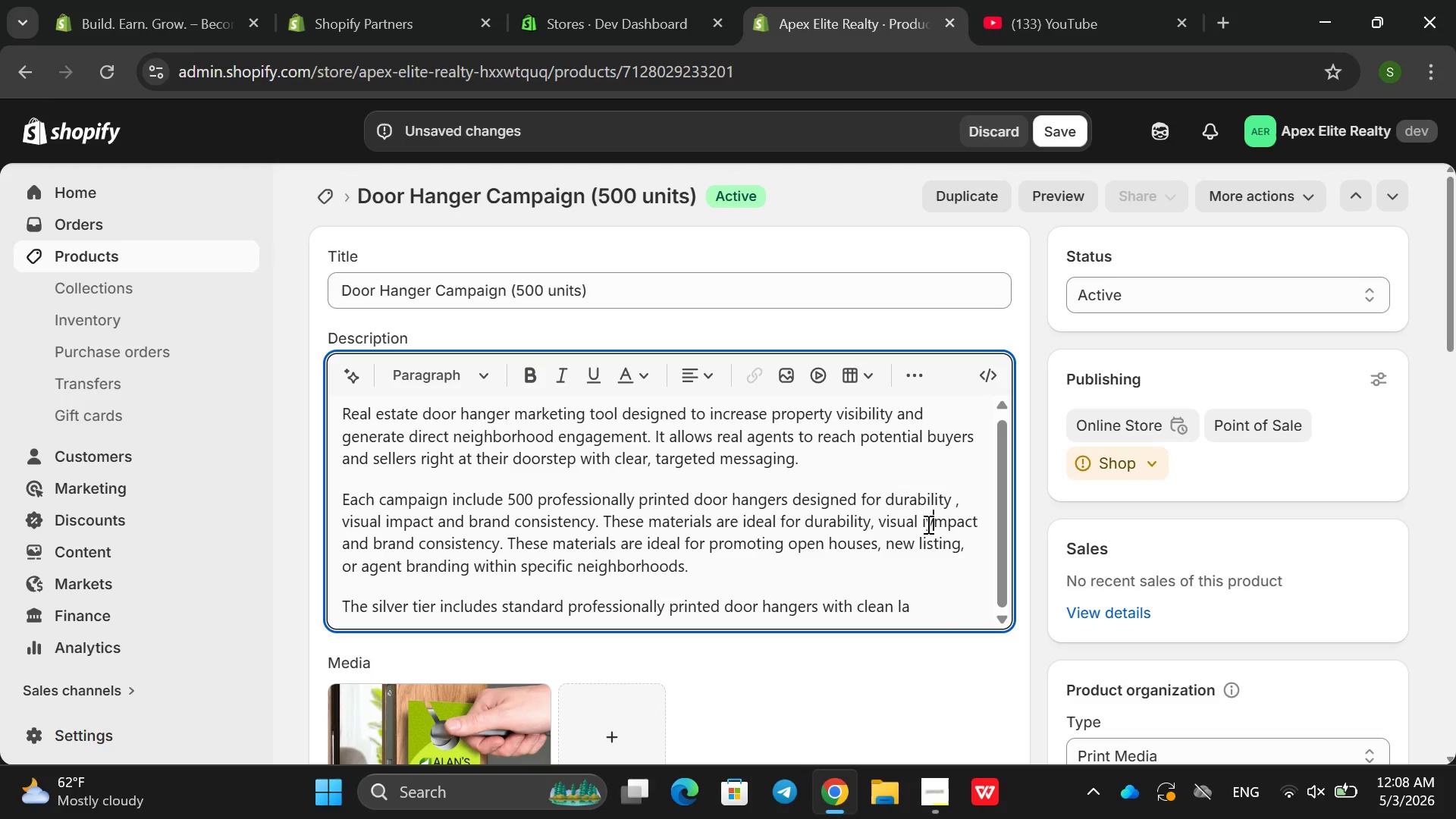 
type(yo)
 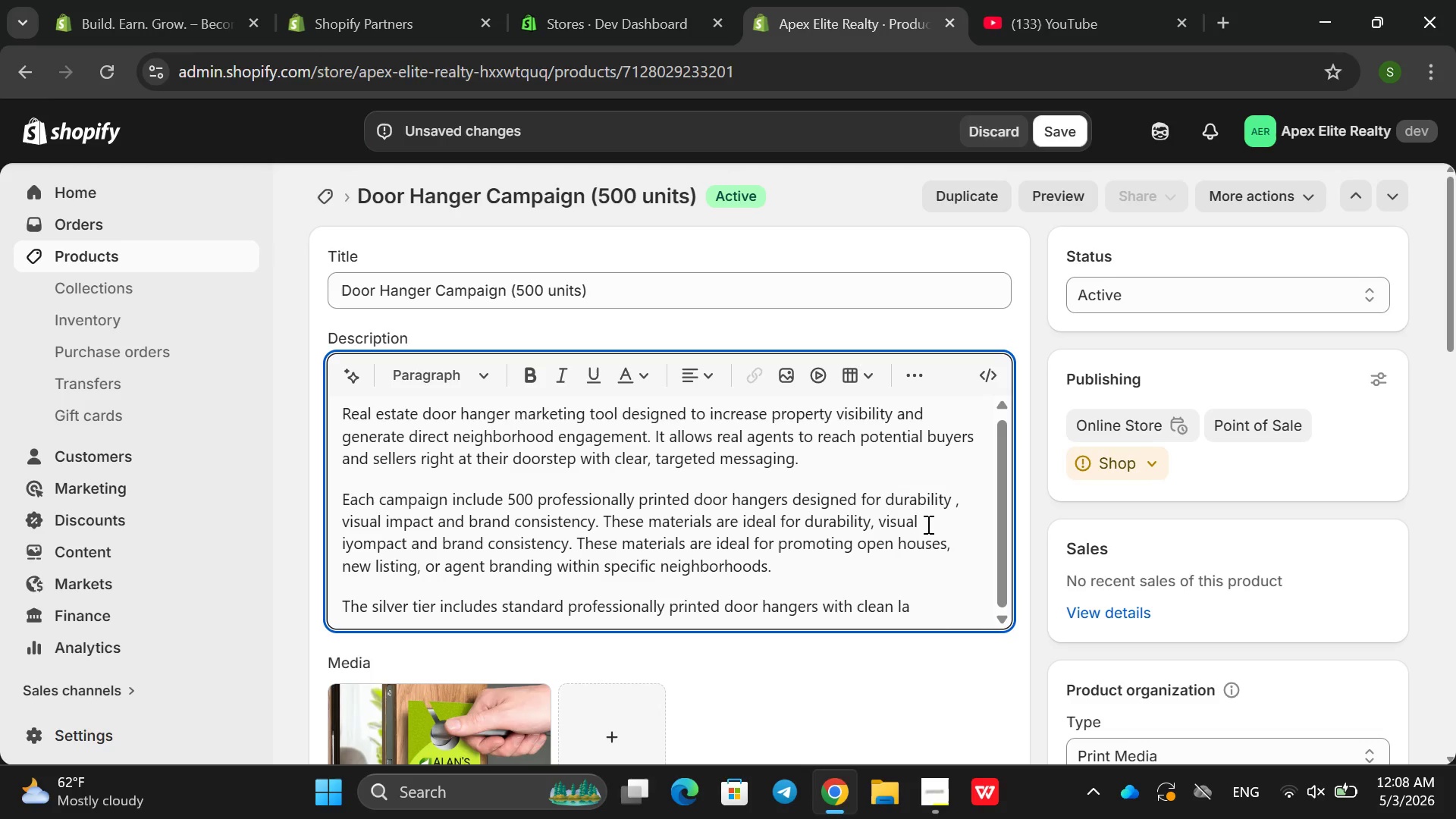 
key(Control+Z)
 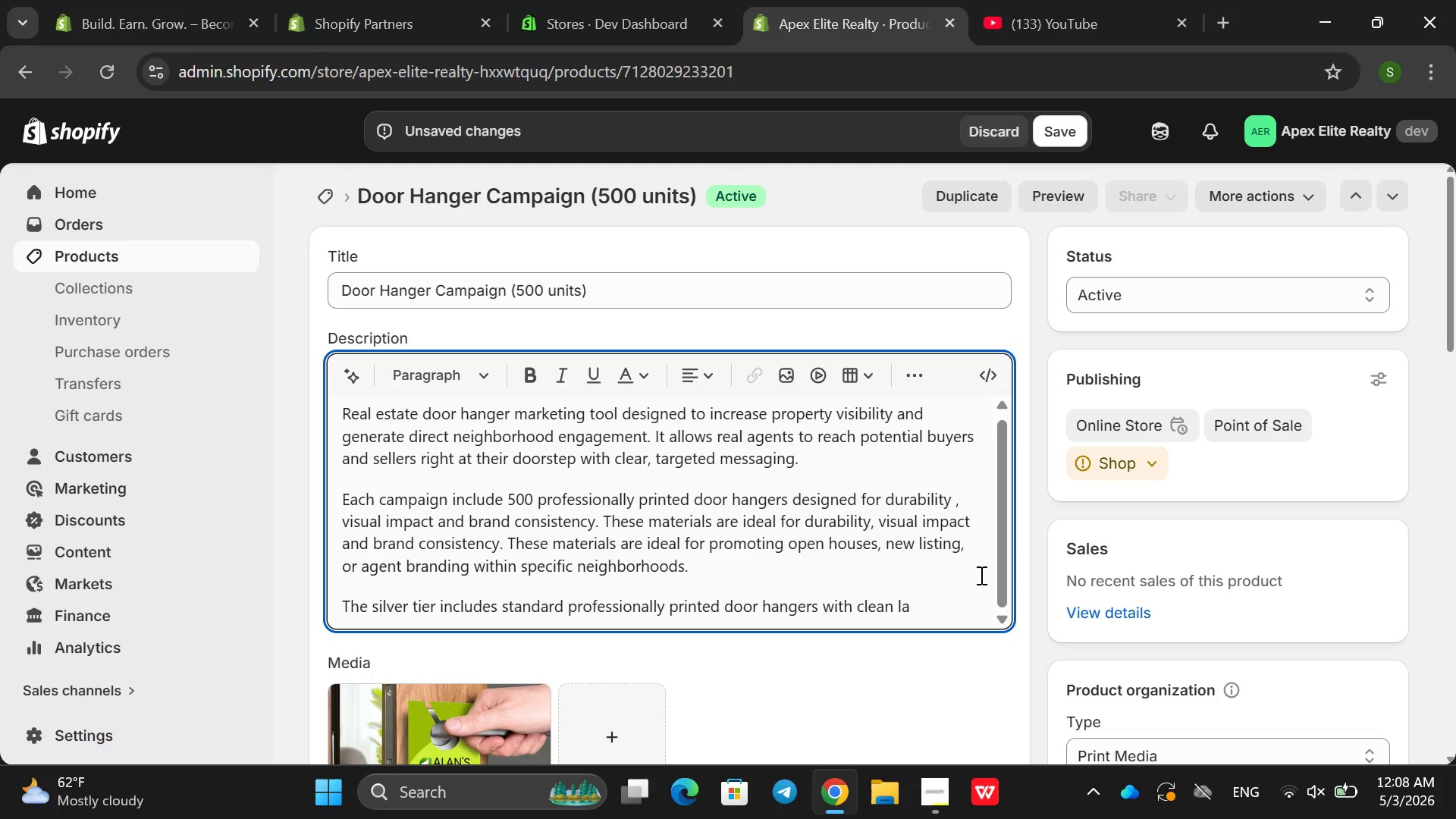 
left_click([947, 602])
 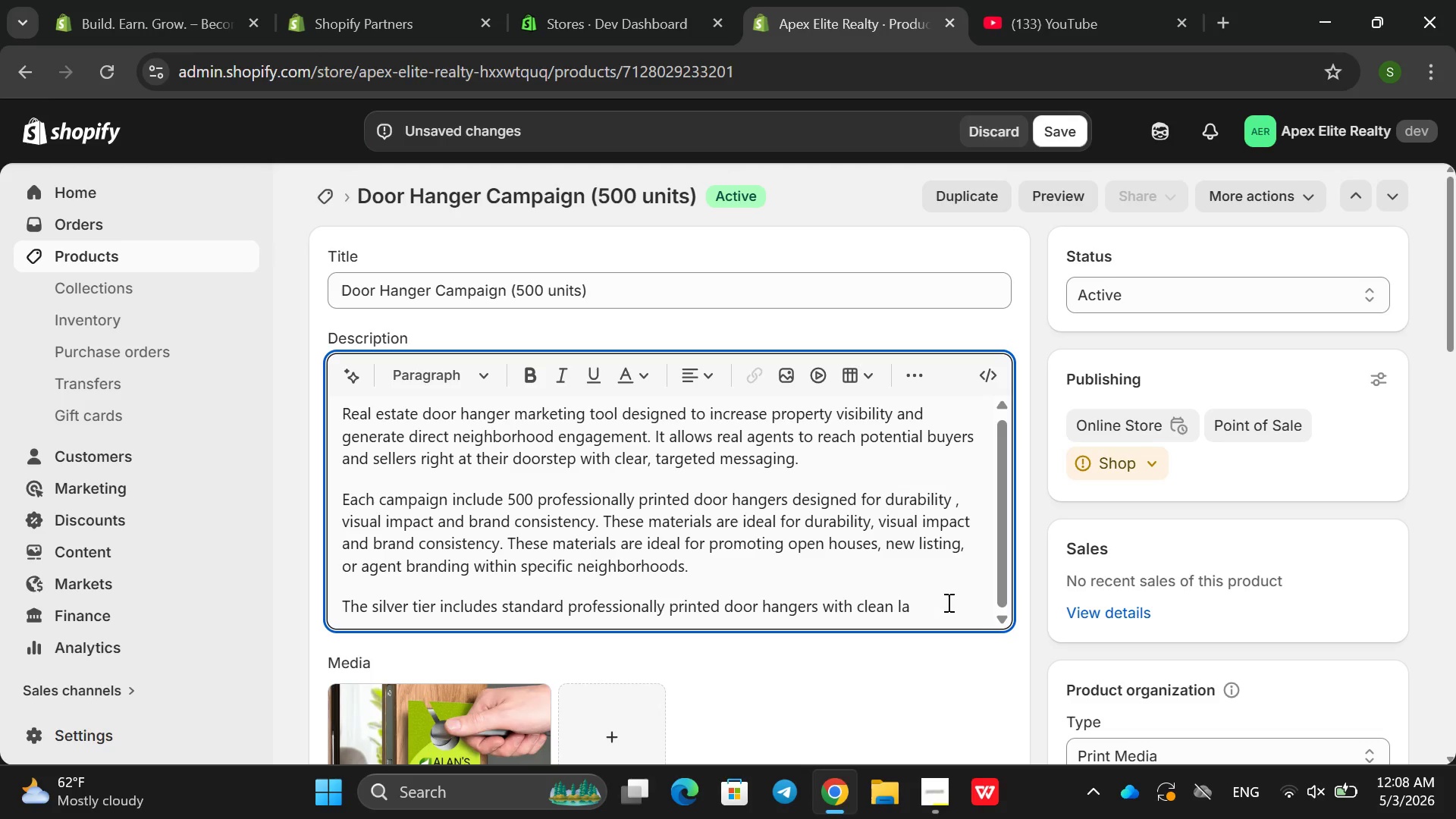 
type(youts and essentila)
key(Backspace)
type(s)
key(Backspace)
type(s lisin )
key(Backspace)
key(Backspace)
key(Backspace)
key(Backspace)
key(Backspace)
key(Backspace)
key(Backspace)
type(ial lisitng )
key(Backspace)
key(Backspace)
key(Backspace)
key(Backspace)
key(Backspace)
type(ting infora)
key(Backspace)
type(mation )
key(Backspace)
type(. The Gold Tier)
key(Backspace)
key(Backspace)
key(Backspace)
key(Backspace)
type(tier a)
key(Backspace)
type(enha)
key(Backspace)
type(ance )
 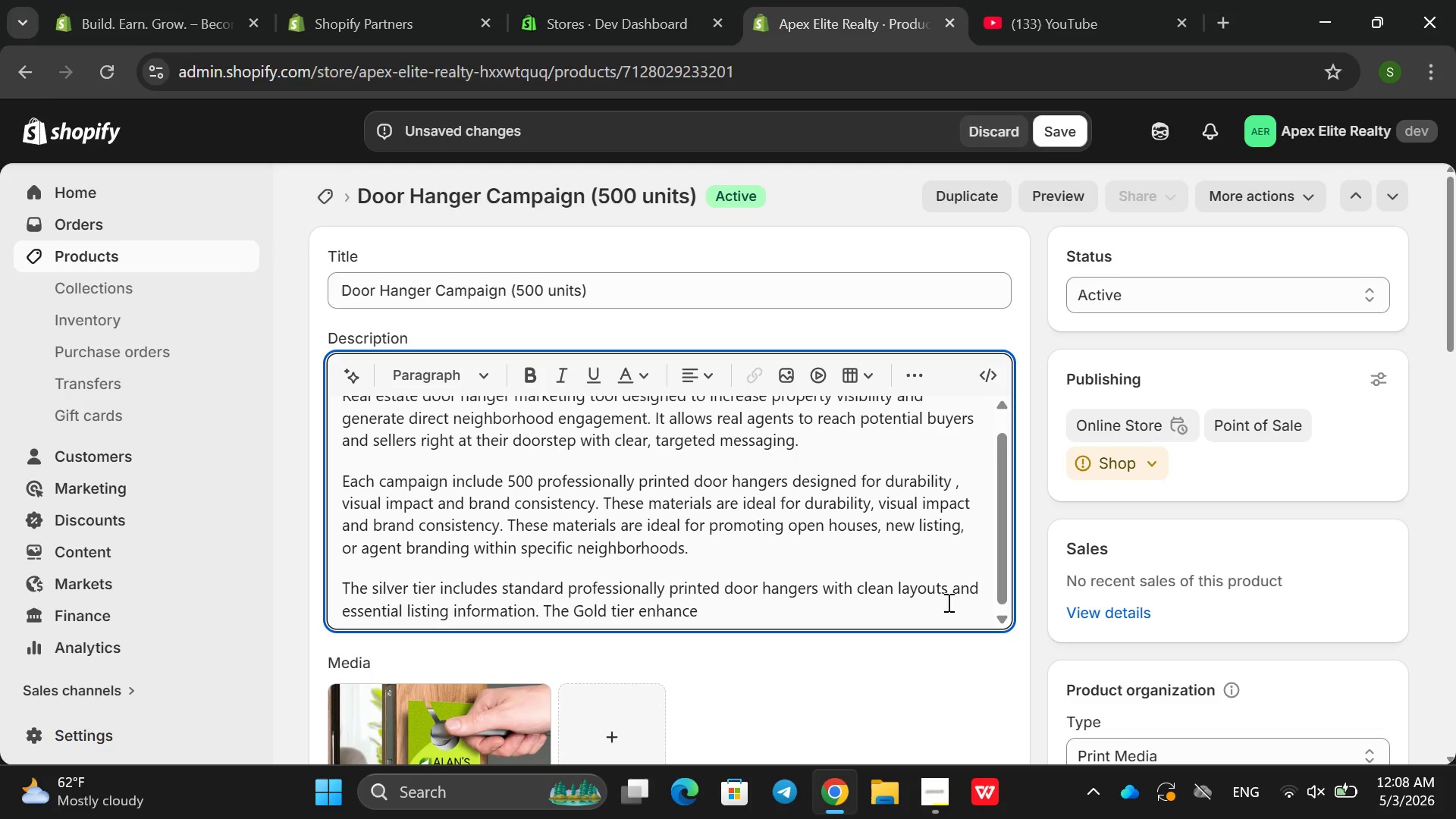 
left_click([947, 602])
 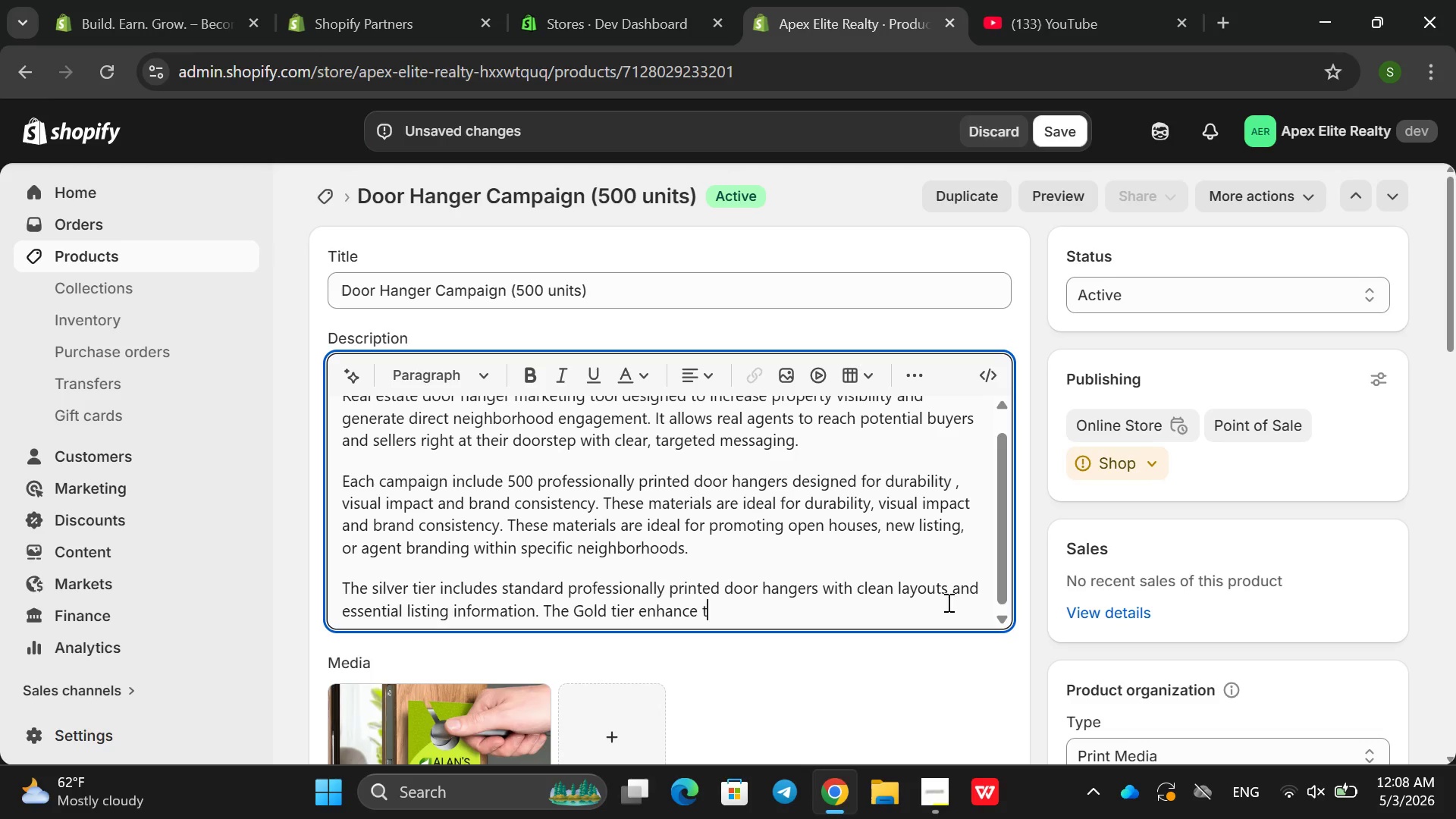 
type(the cam)
 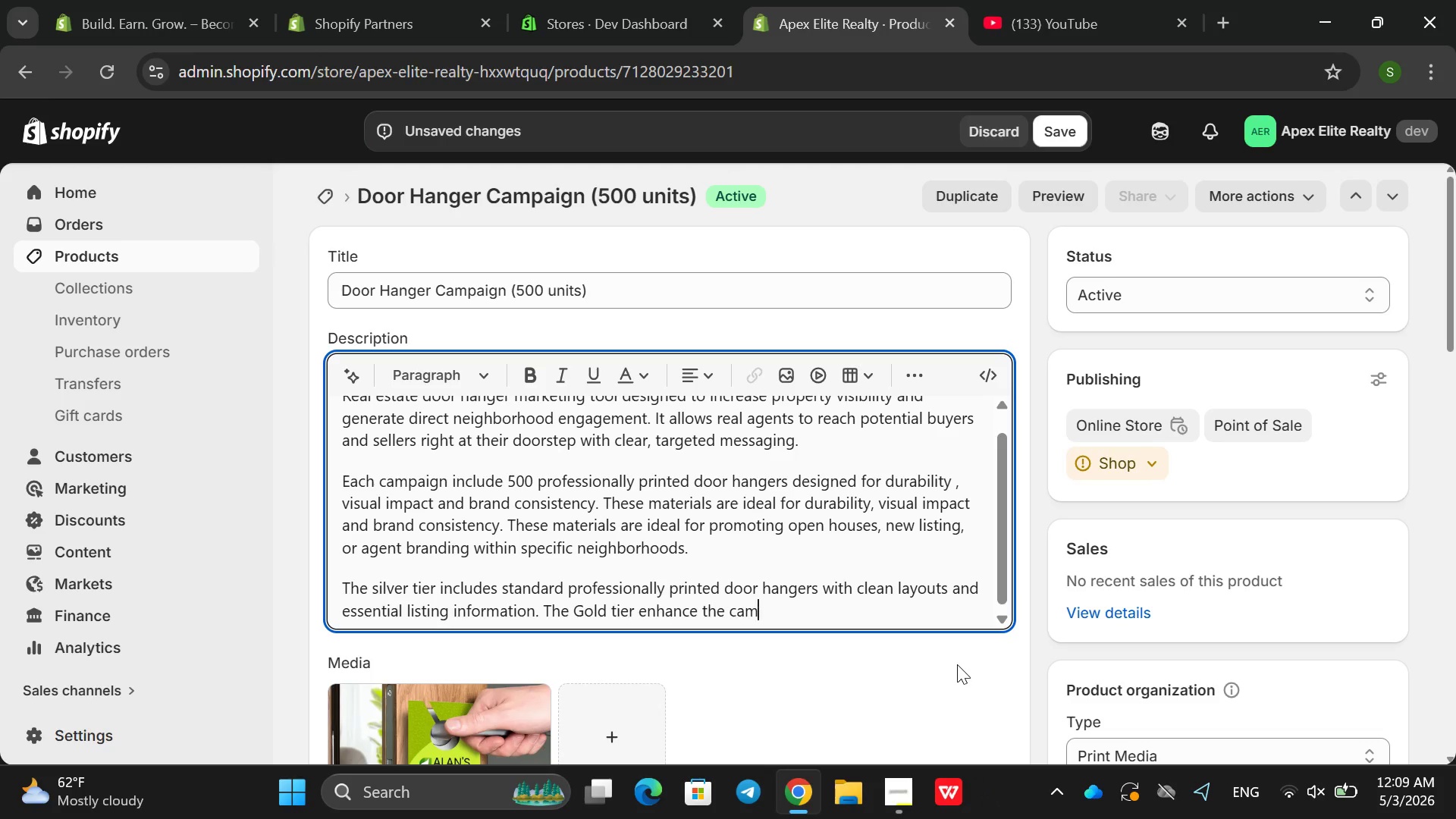 
type(paign with impoe)
key(Backspace)
type(rved print qulaity, storafe )
key(Backspace)
key(Backspace)
type(g)
key(Backspace)
key(Backspace)
type(ge visual desgin )
key(Backspace)
key(Backspace)
key(Backspace)
key(Backspace)
type(ign )
key(Backspace)
type(, and better branding integrate)
key(Backspace)
type(ion for higher engagemet)
key(Backspace)
type(nt tre)
key(Backspace)
key(Backspace)
key(Backspace)
type(rates. )
 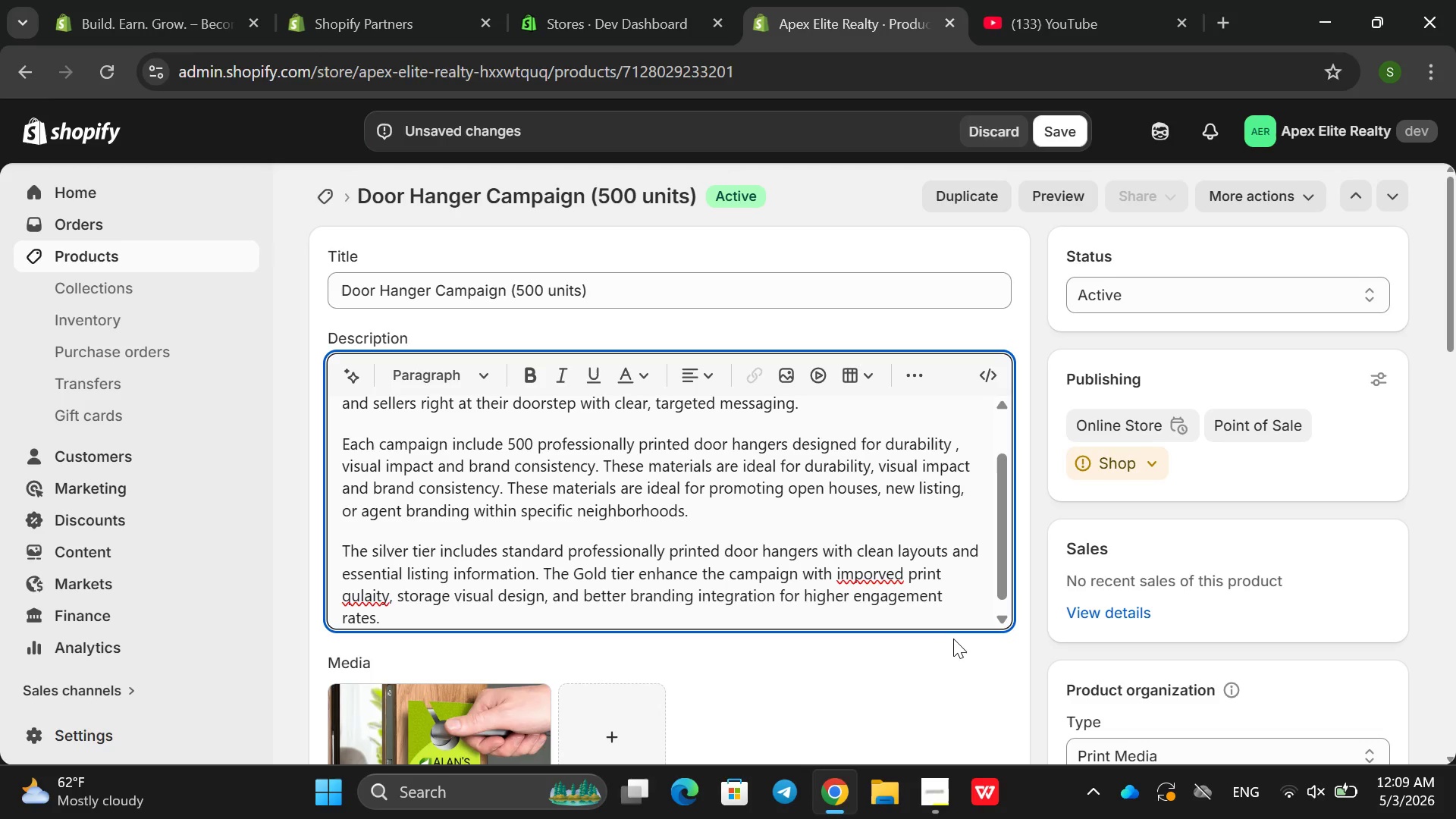 
hold_key(key=ShiftRight, duration=0.44)
 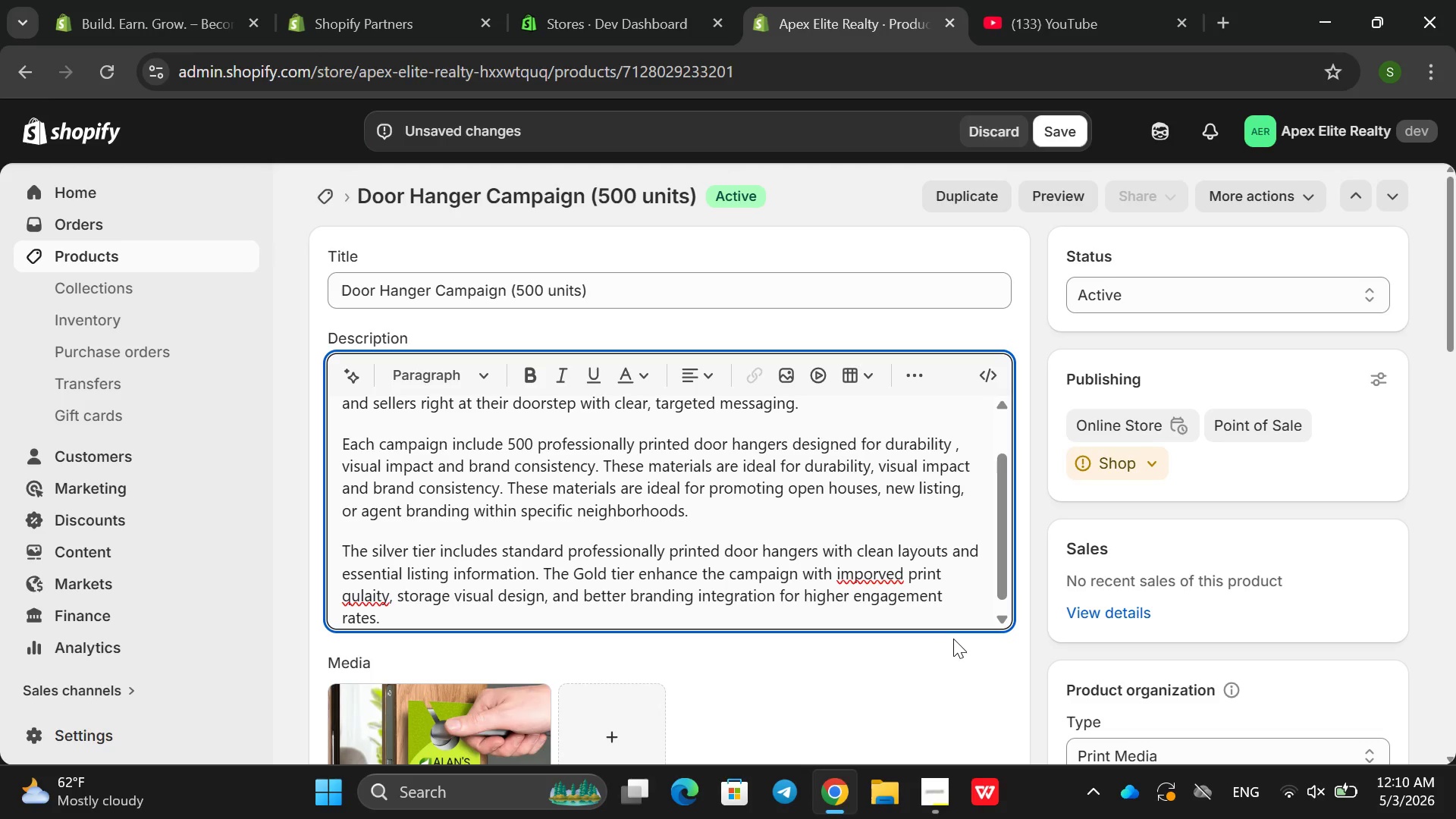 
type(The platinum tiers delivelr)
key(Backspace)
key(Backspace)
type(ls )
 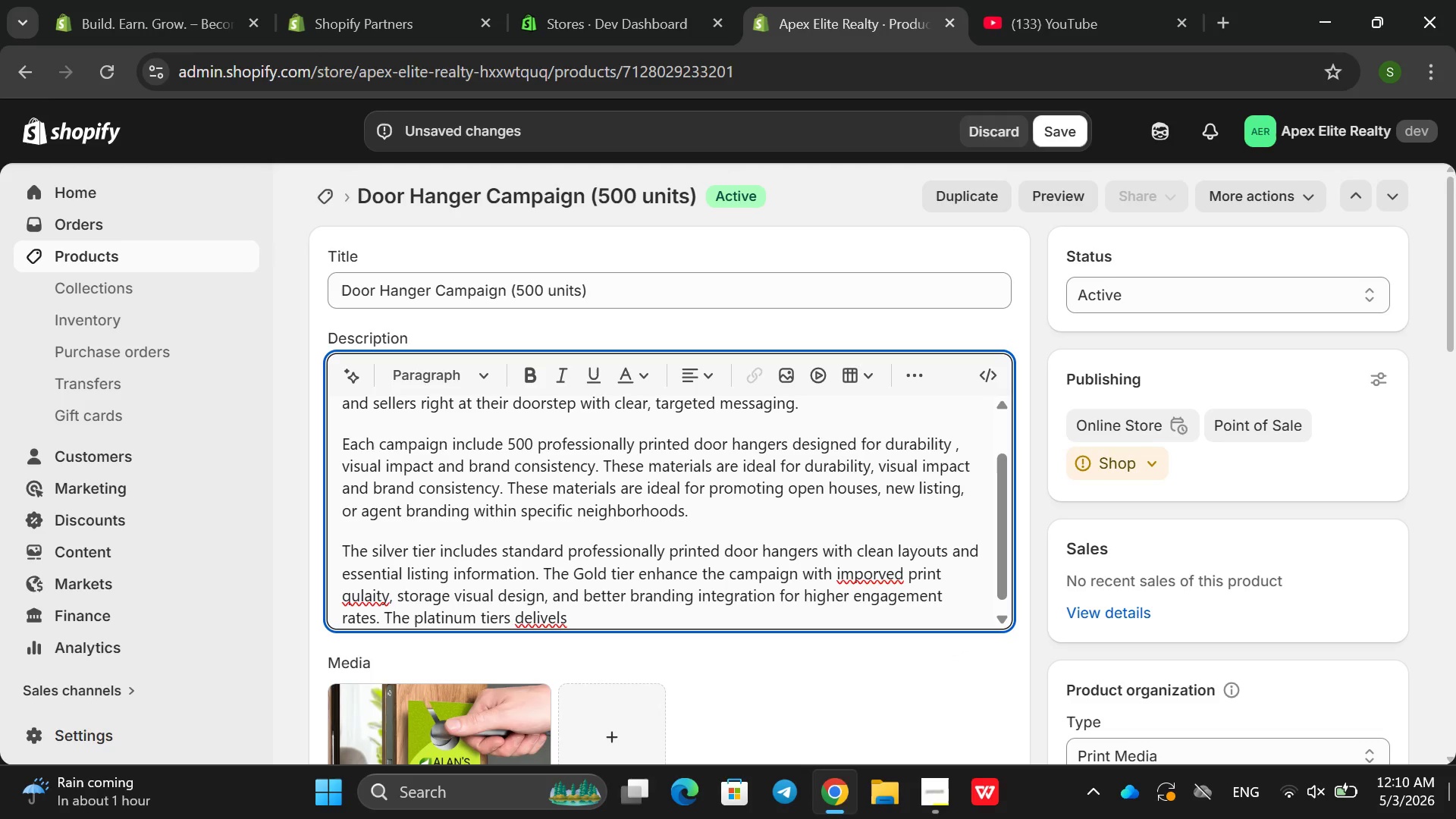 
key(Backspace)
key(Backspace)
key(Backspace)
type(rs per)
key(Backspace)
key(Backspace)
type(remo)
key(Backspace)
type(ium print materials with advanced design cout)
key(Backspace)
type(stomize)
key(Backspace)
type(ation )
key(Backspace)
type(, luxury g)
key(Backspace)
type(finishes , and sp)
key(Backspace)
type(trategic marketing ayou)
key(Backspace)
key(Backspace)
key(Backspace)
key(Backspace)
type(layout)
 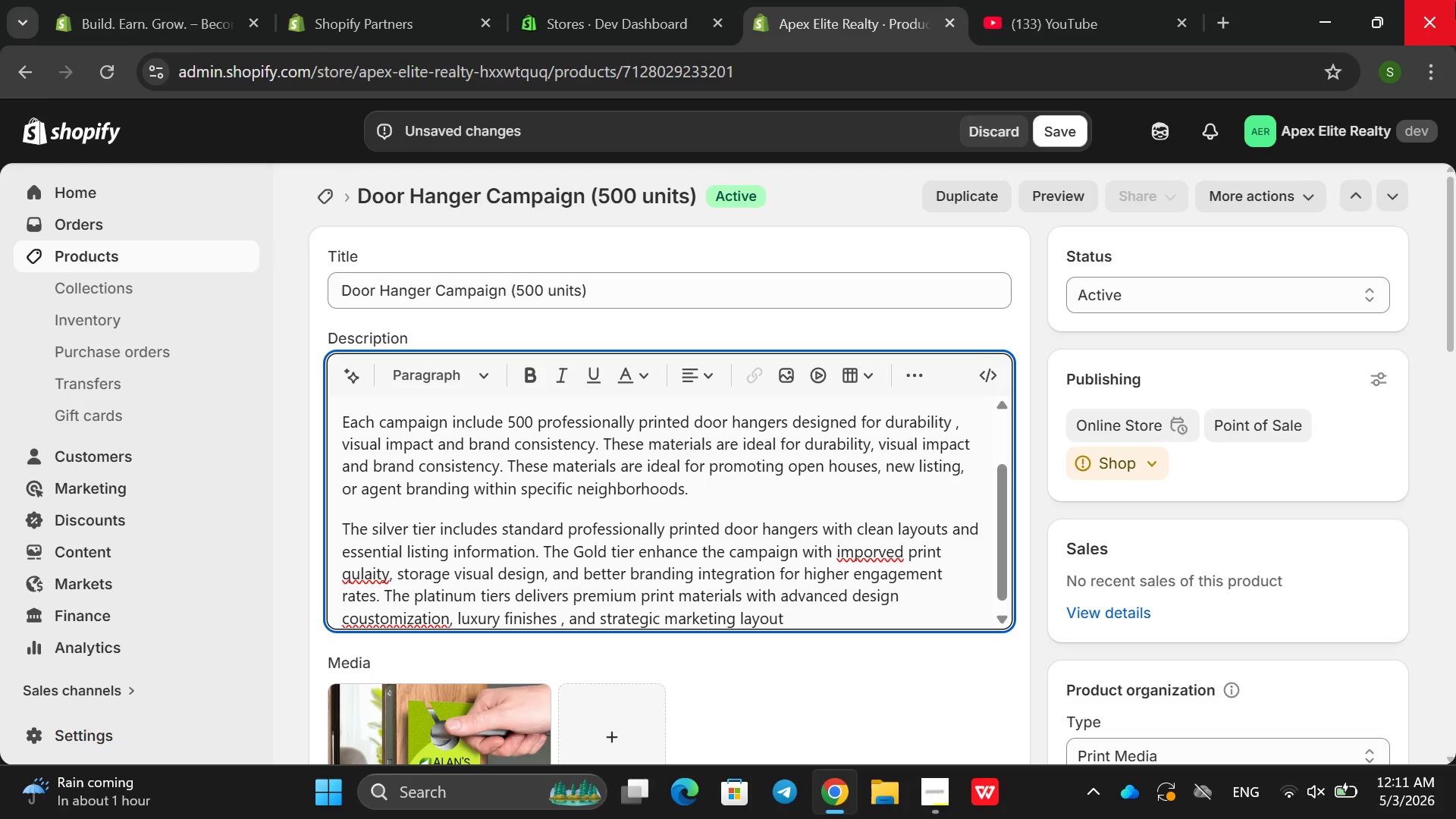 
wait(8.86)
 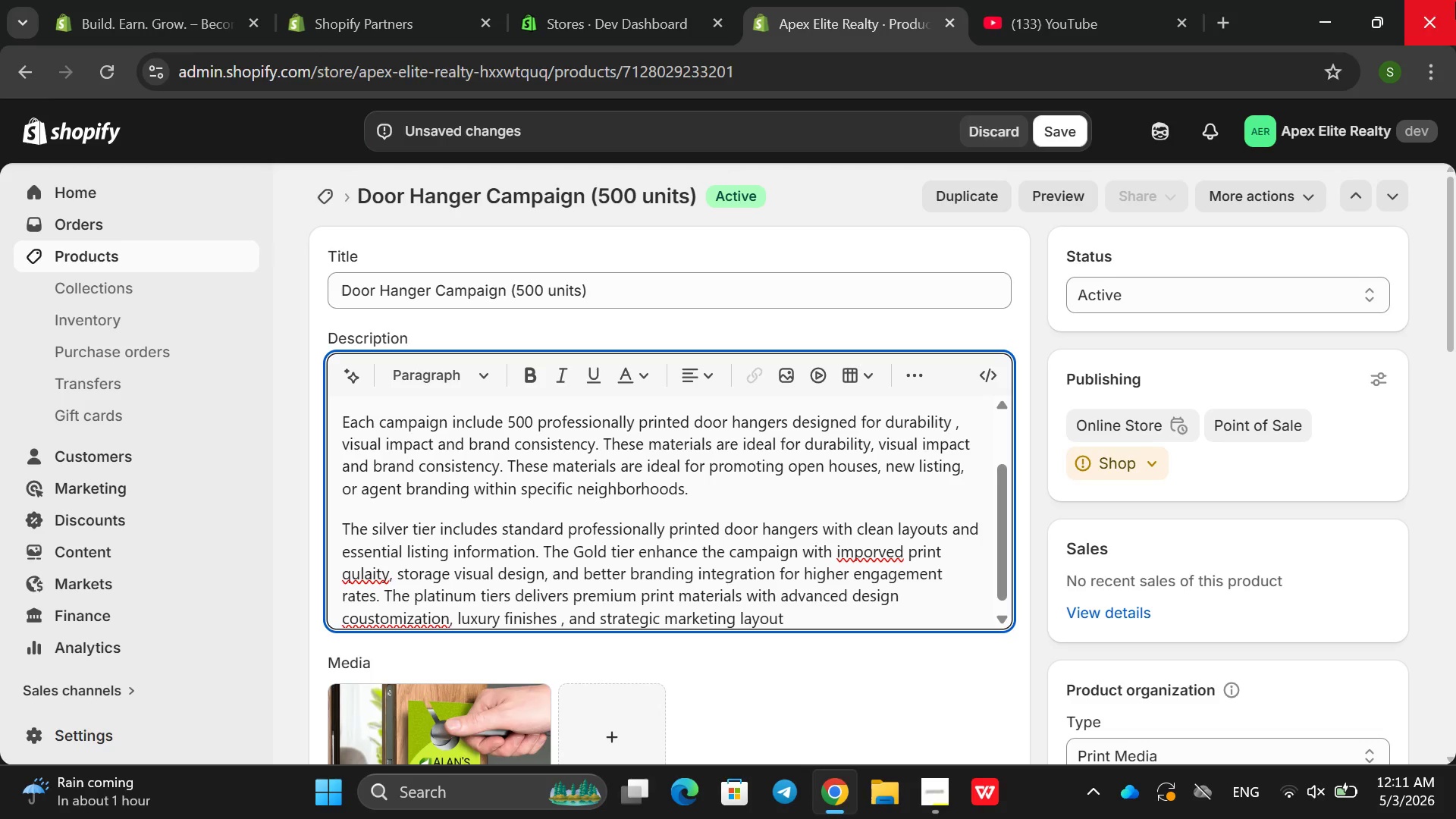 
type(s optimized for maxim)
key(Backspace)
key(Backspace)
type(o)
key(Backspace)
type(imum conversion )
 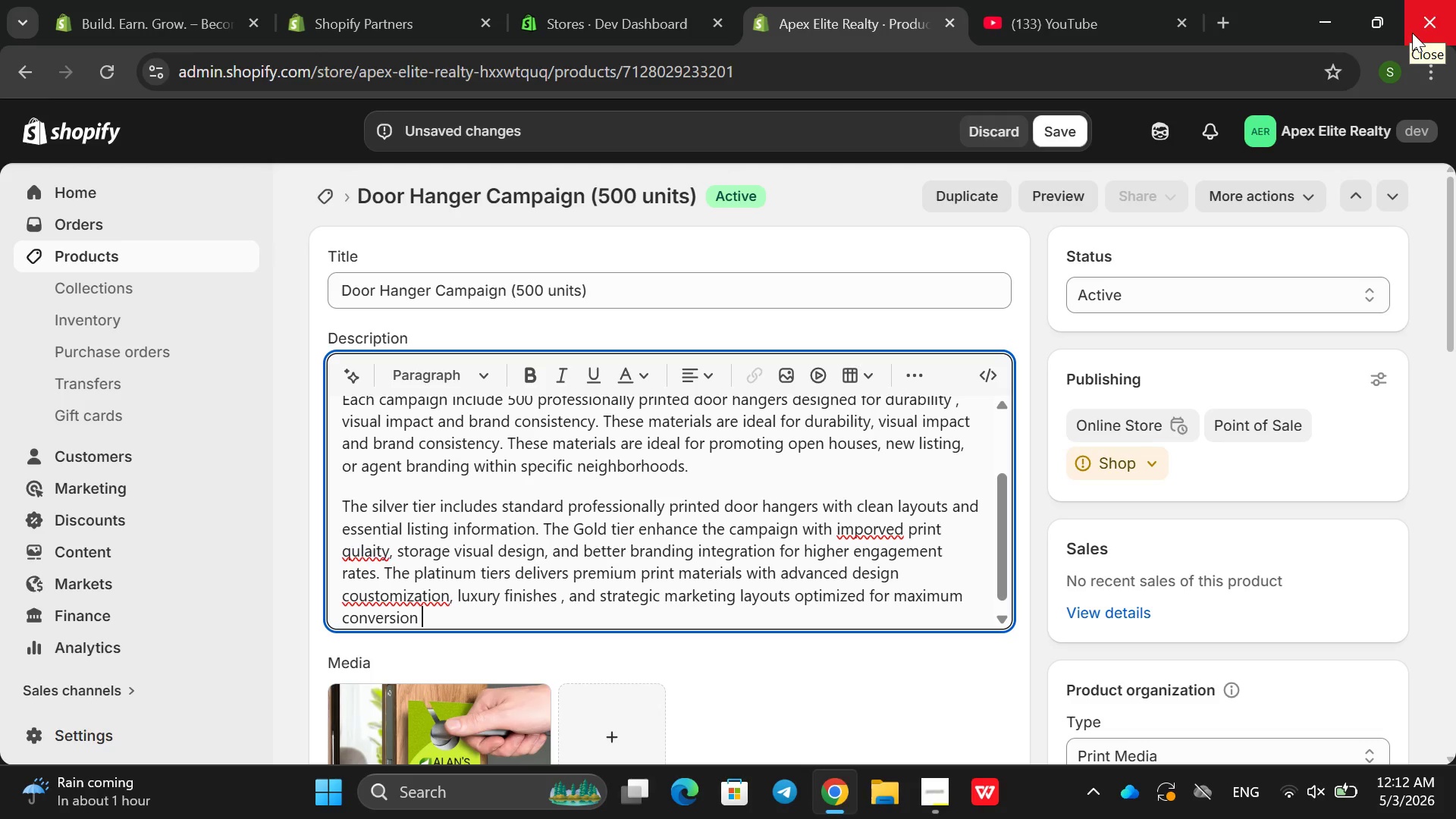 
wait(48.64)
 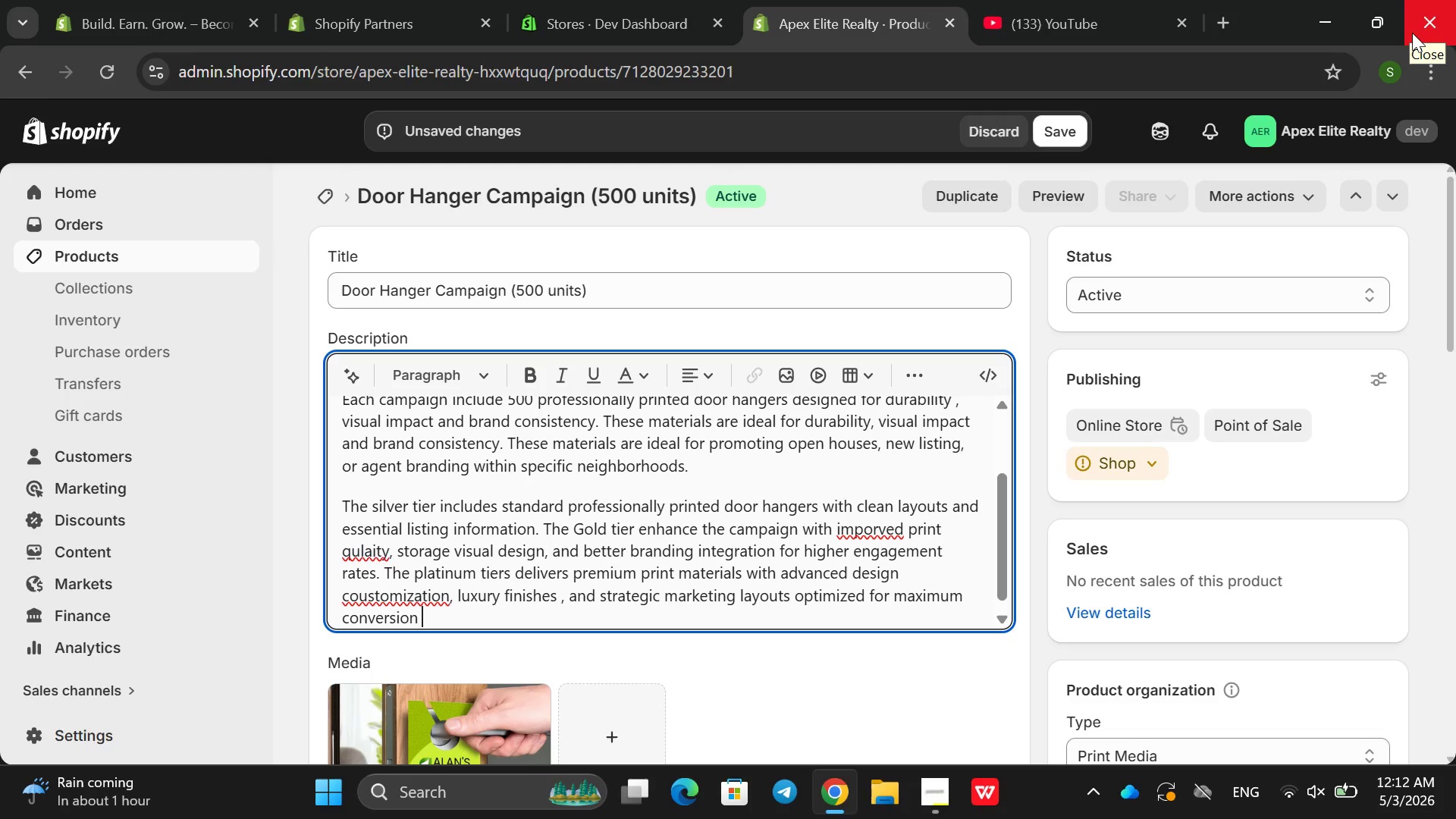 
key(Backspace)
 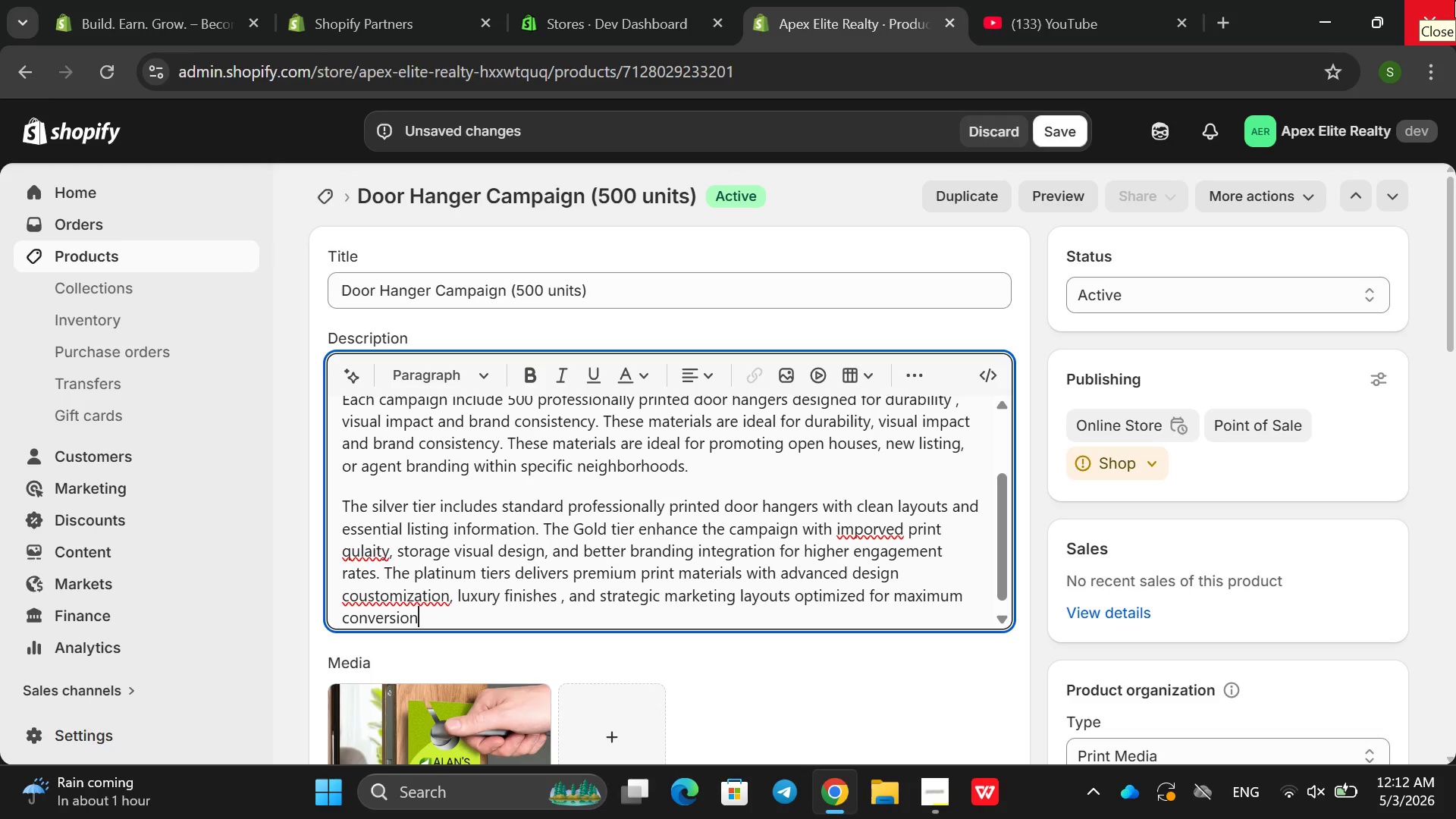 
key(Period)
 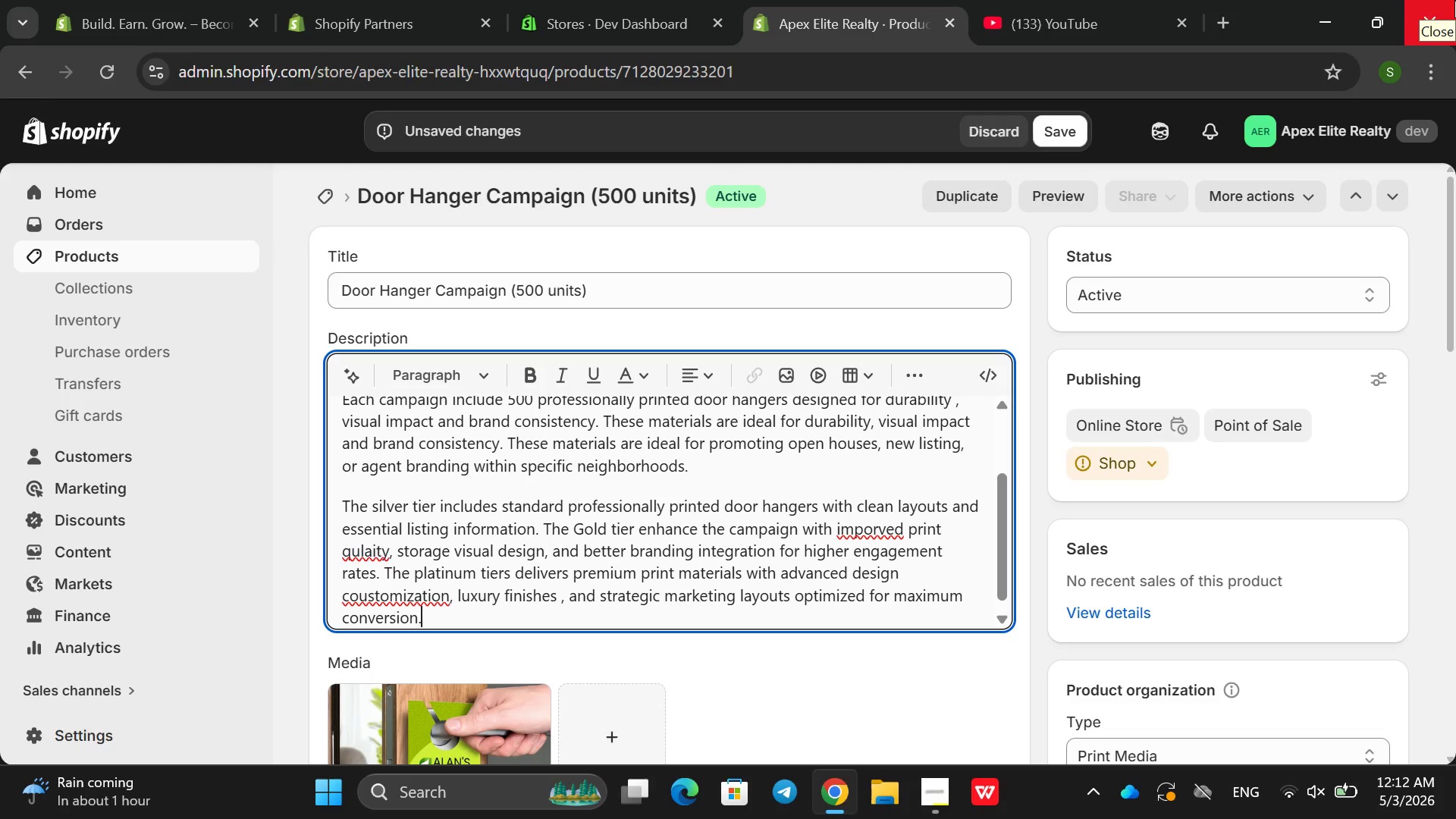 
key(Space)
 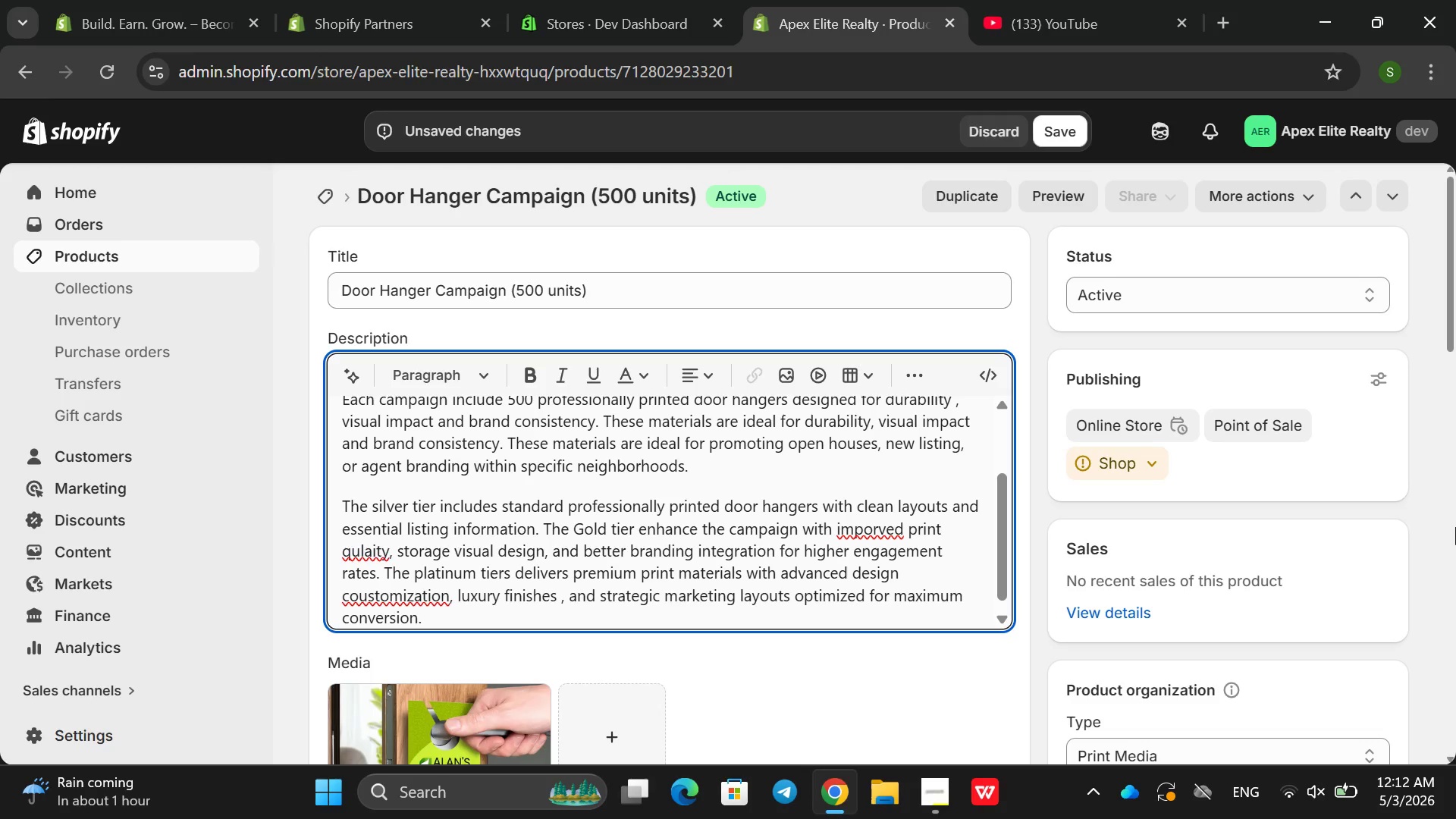 
wait(8.94)
 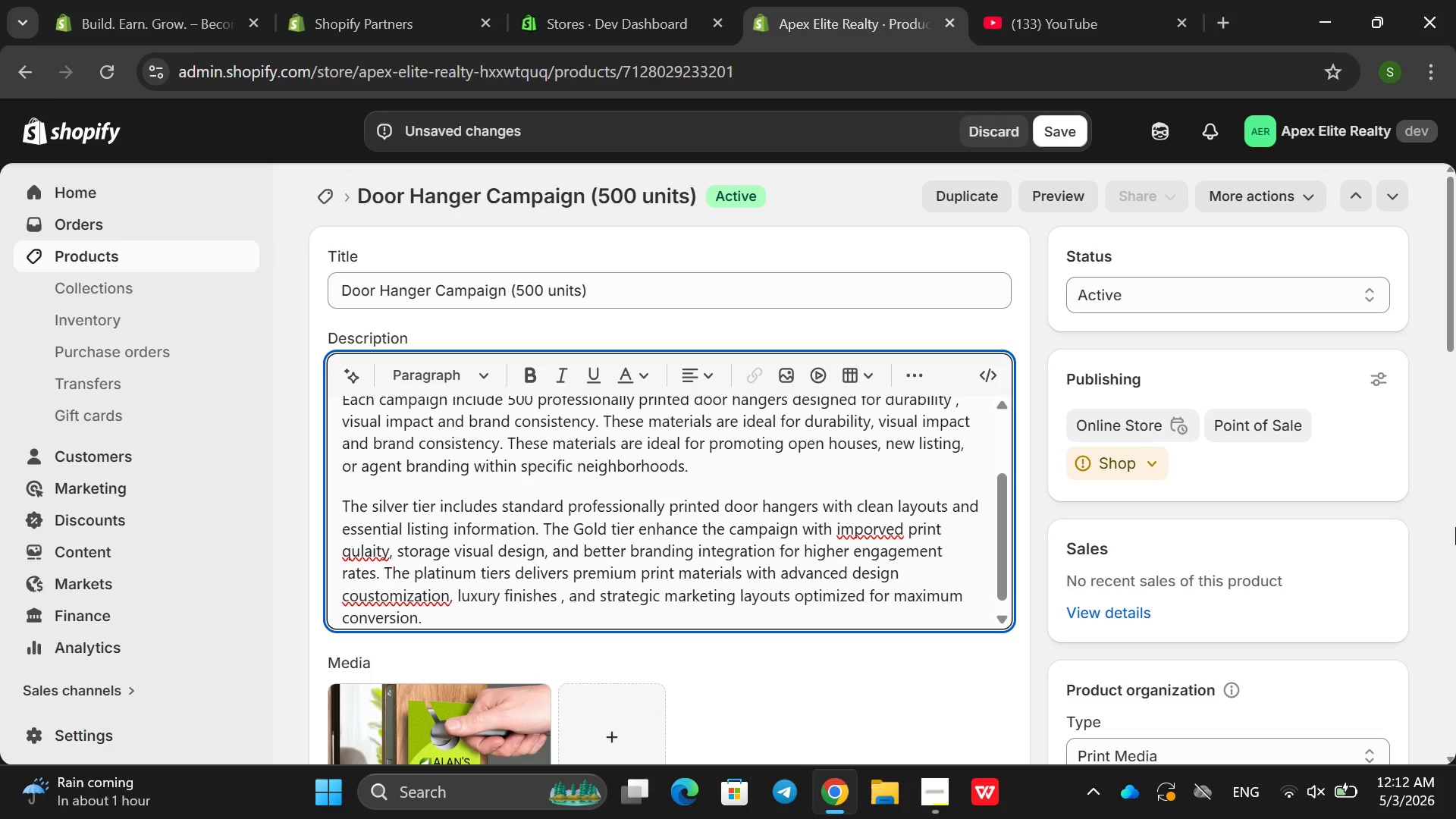 
left_click([876, 539])
 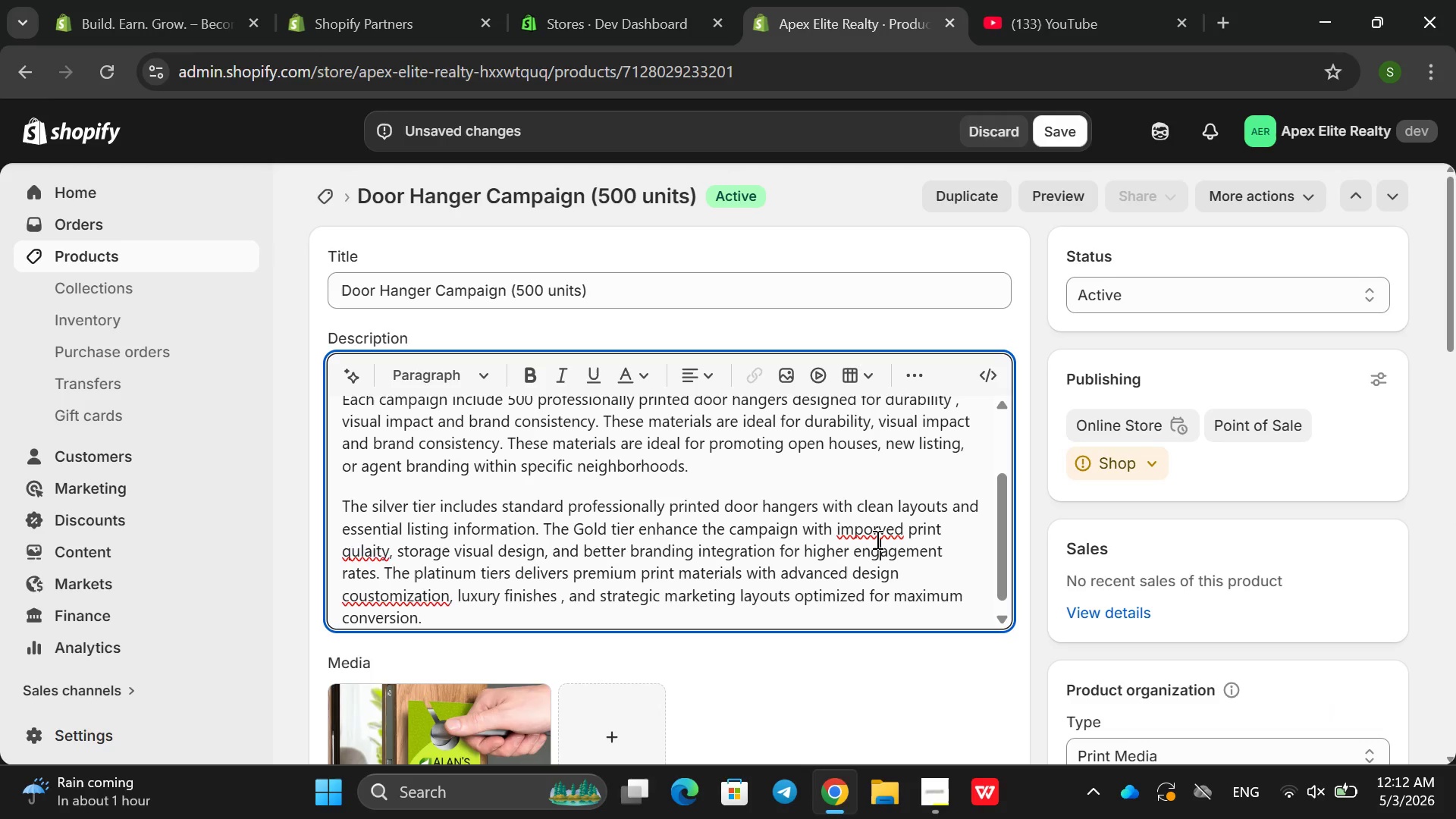 
key(ArrowUp)
 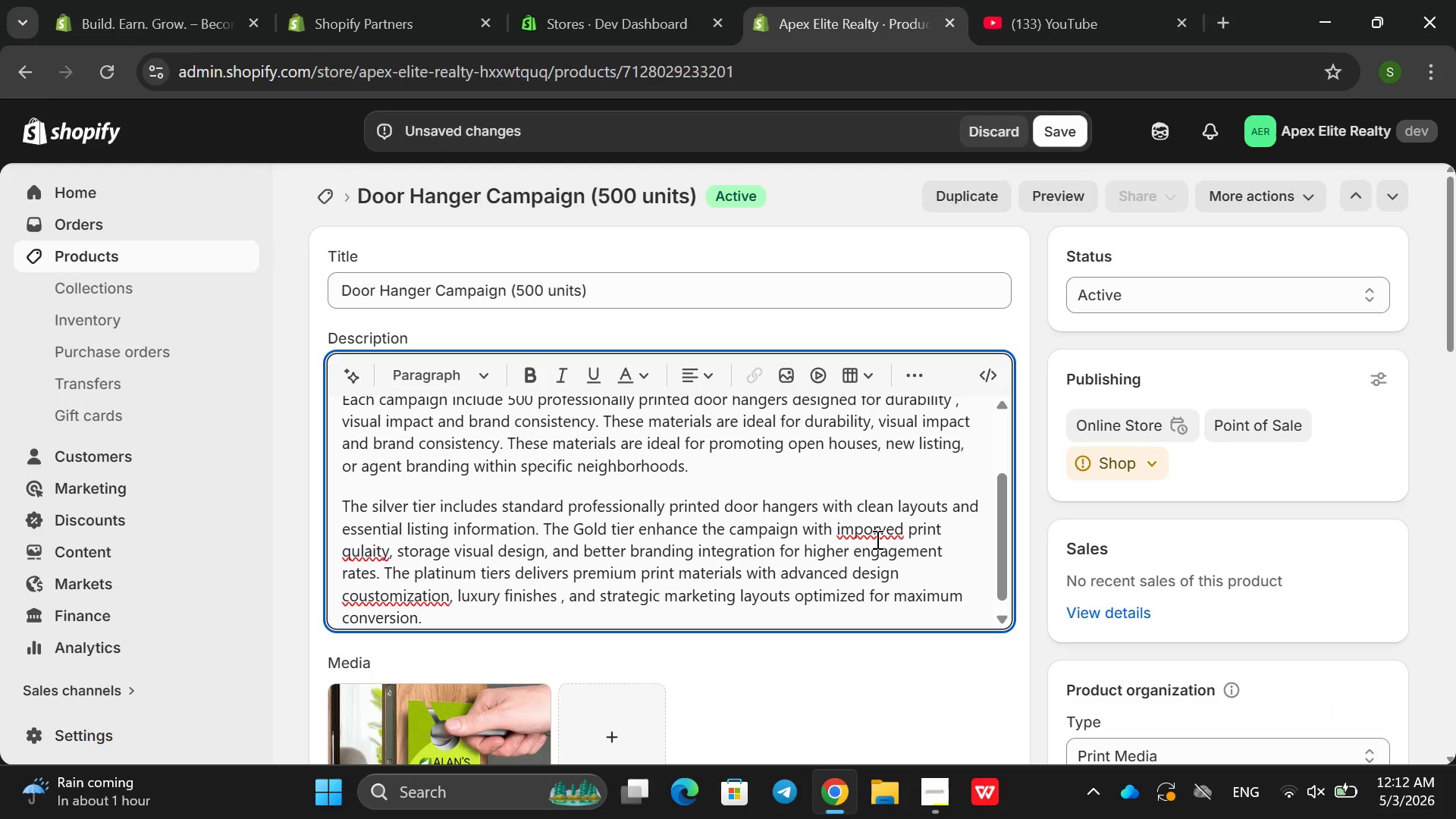 
key(Backspace)
key(Backspace)
type(ro)
 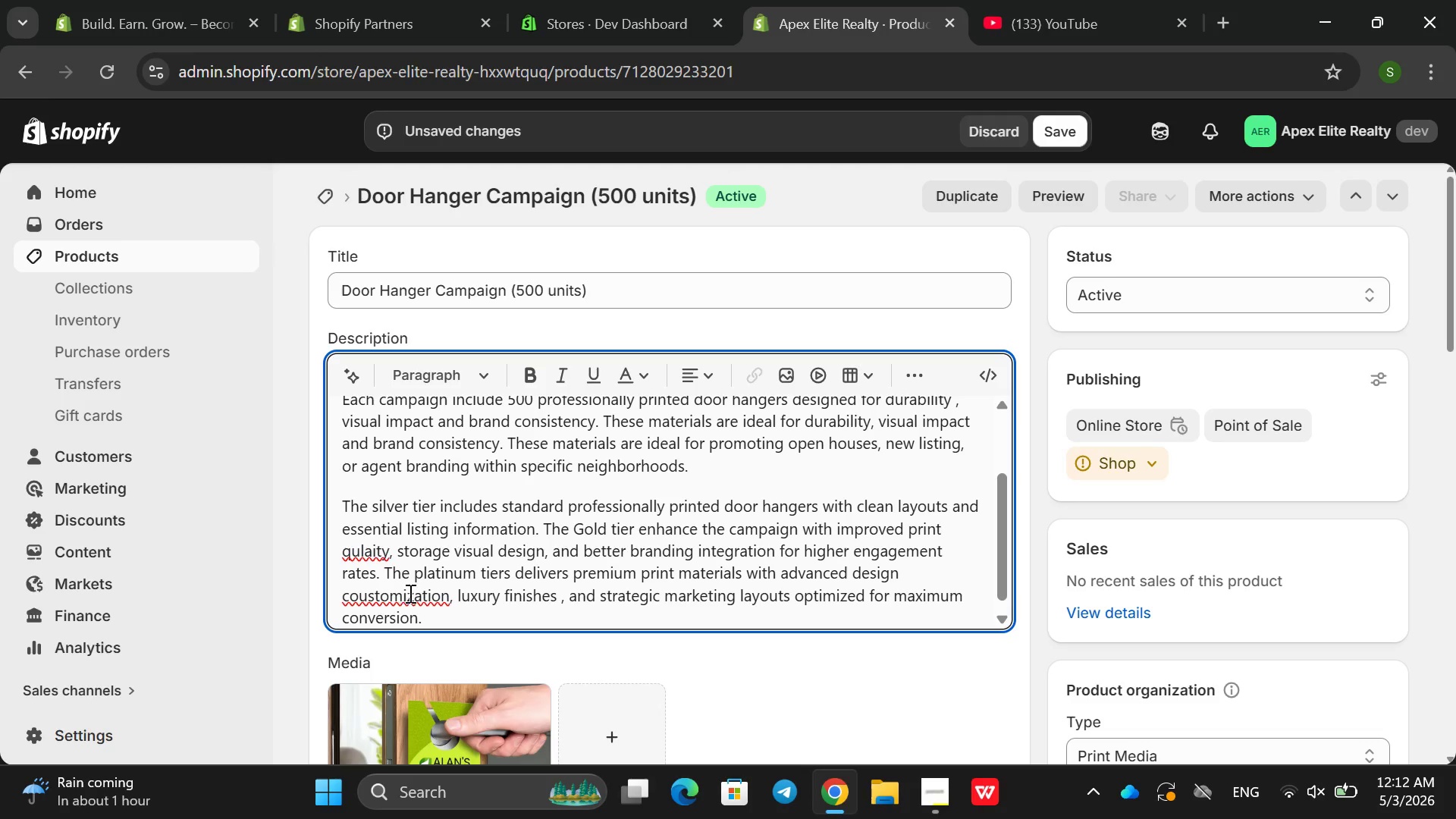 
wait(5.09)
 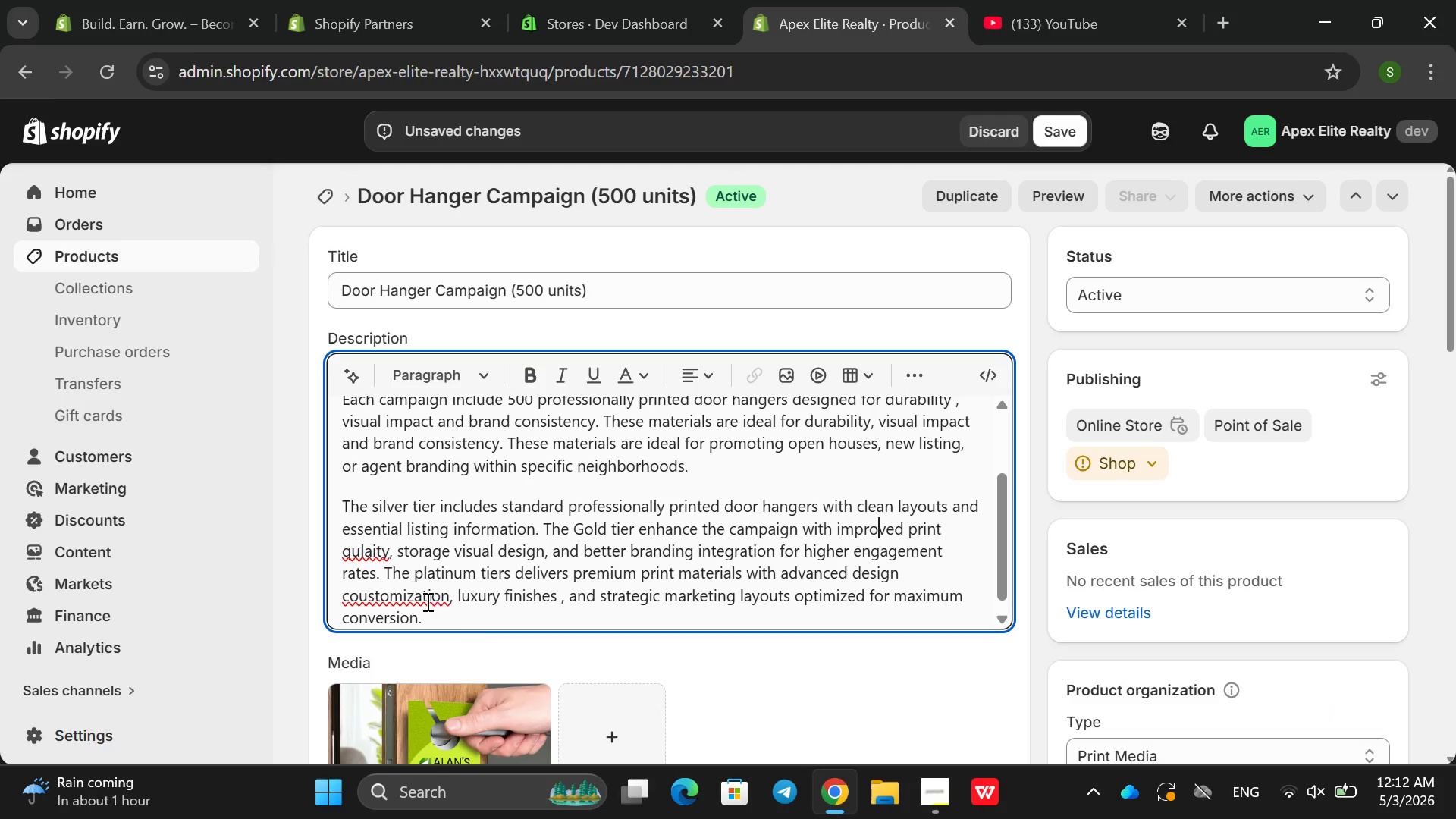 
left_click([372, 598])
 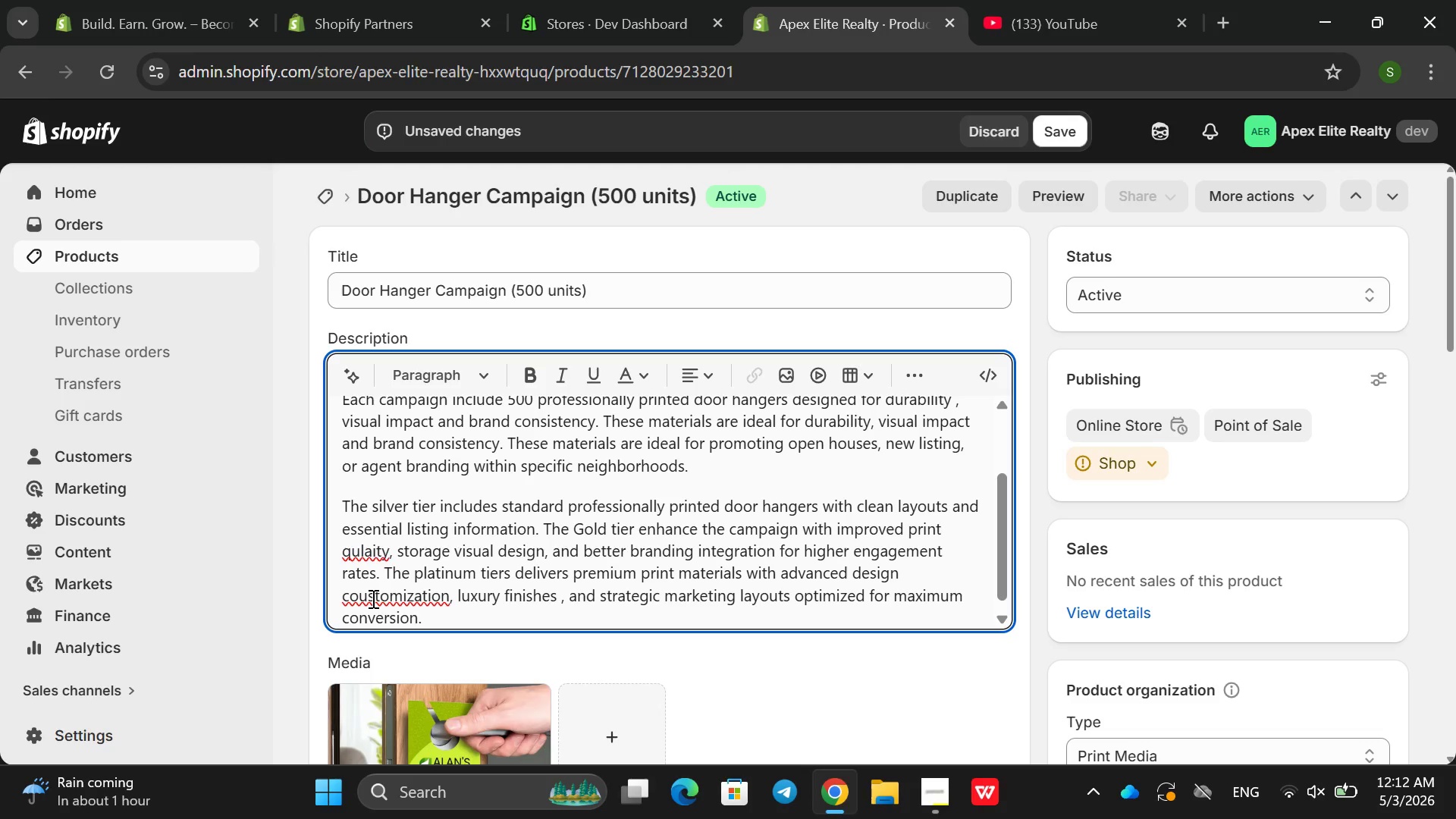 
key(ArrowLeft)
 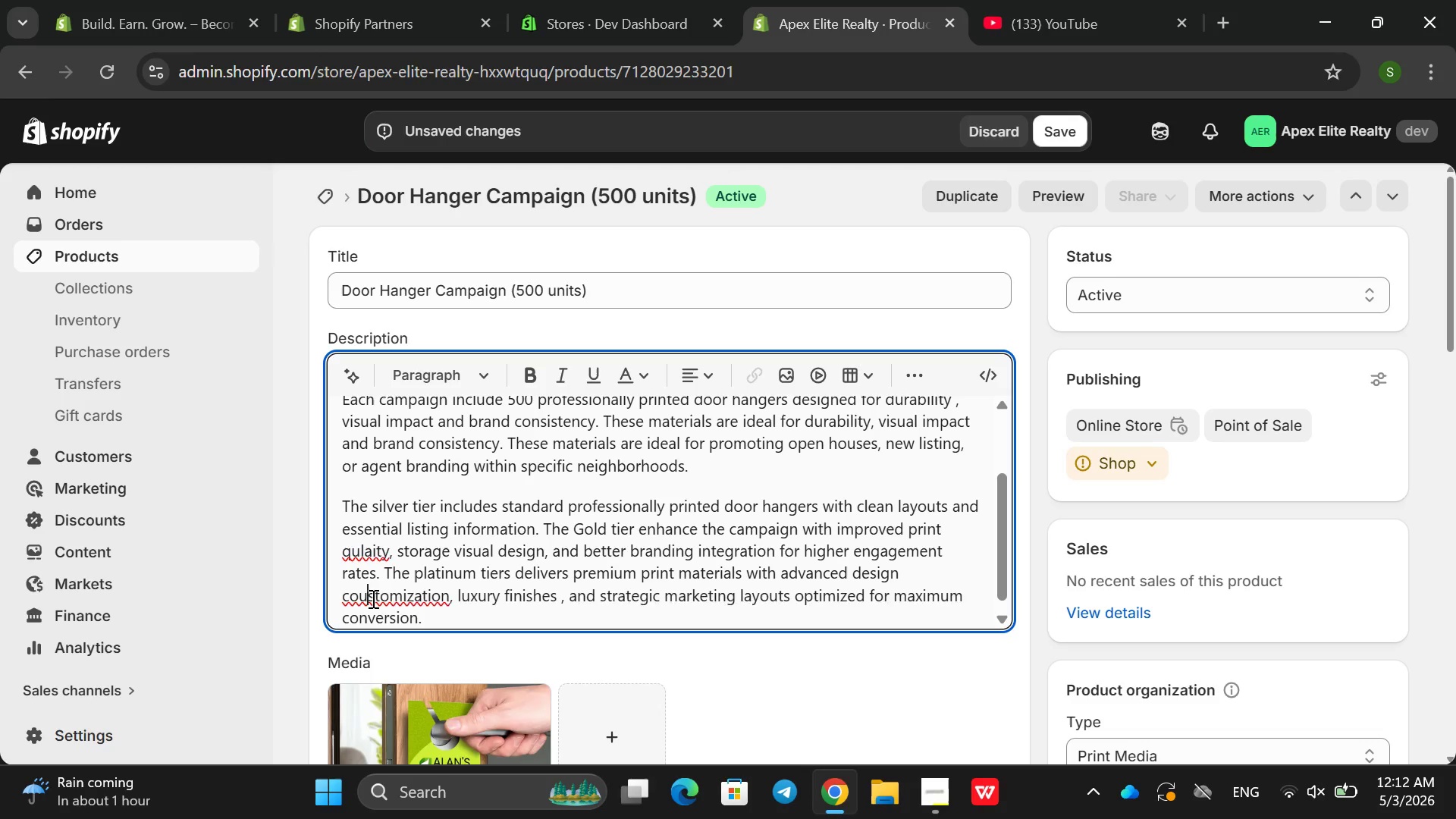 
key(Backspace)
 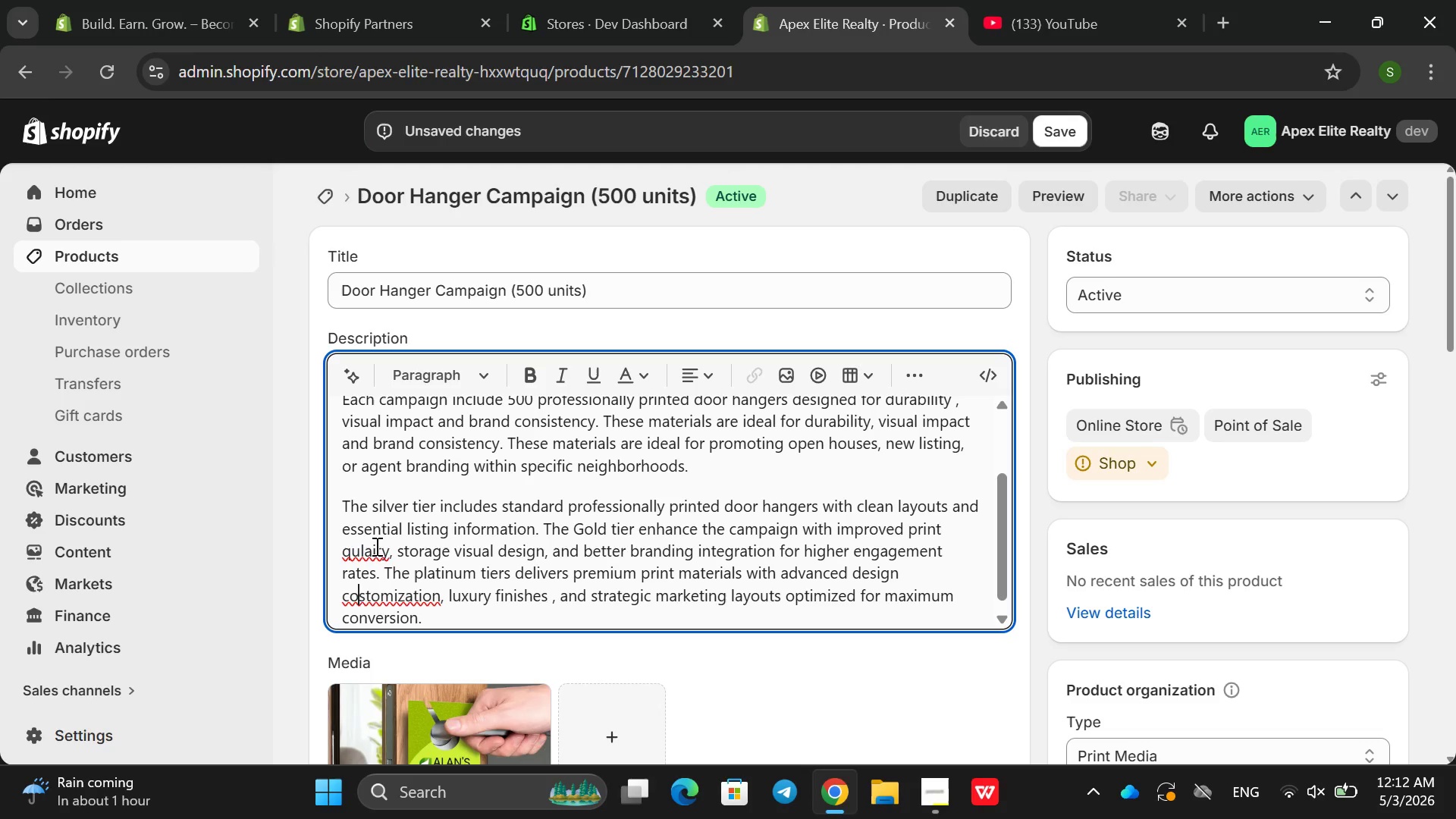 
key(Backspace)
 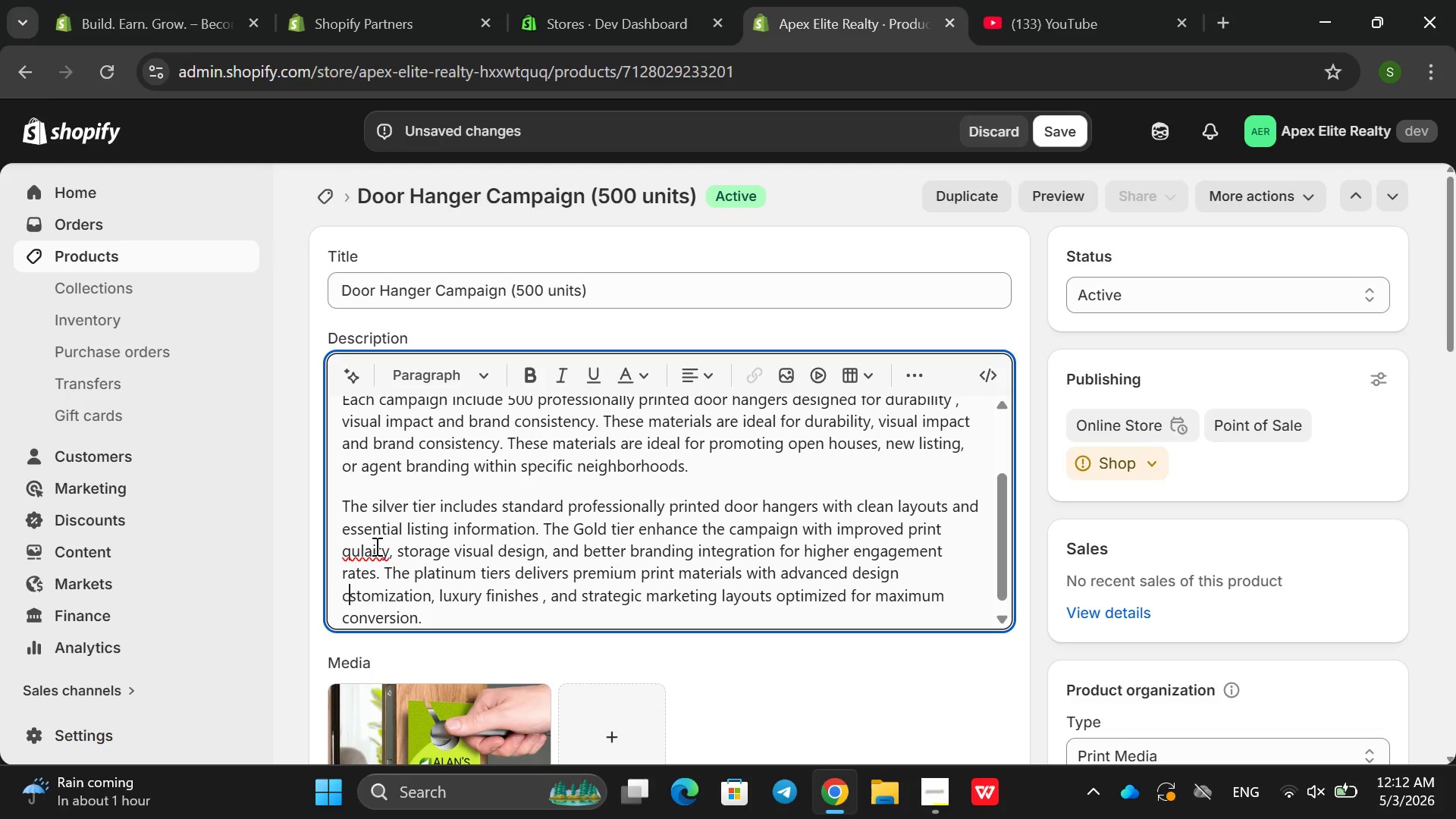 
key(U)
 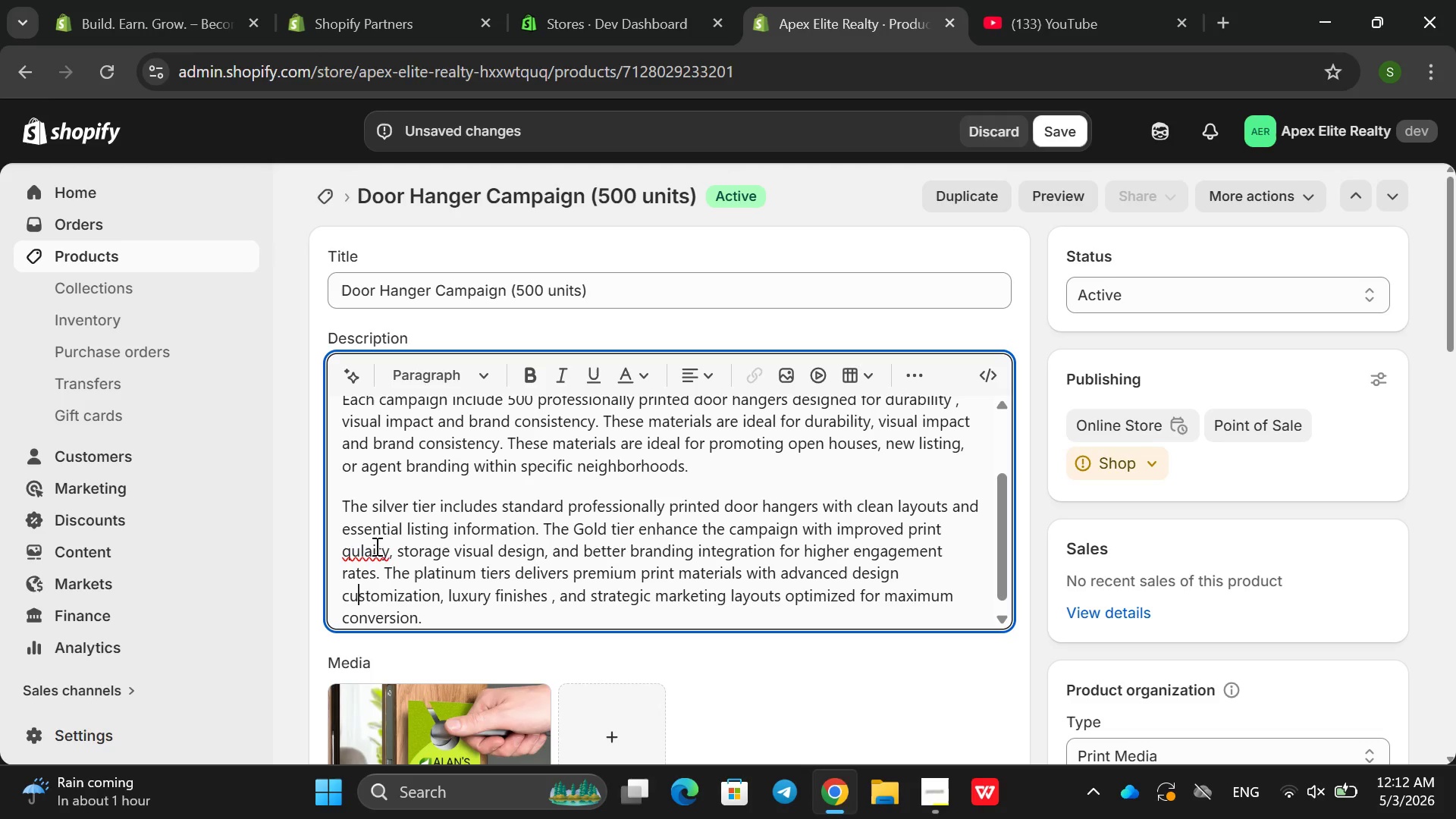 
wait(6.94)
 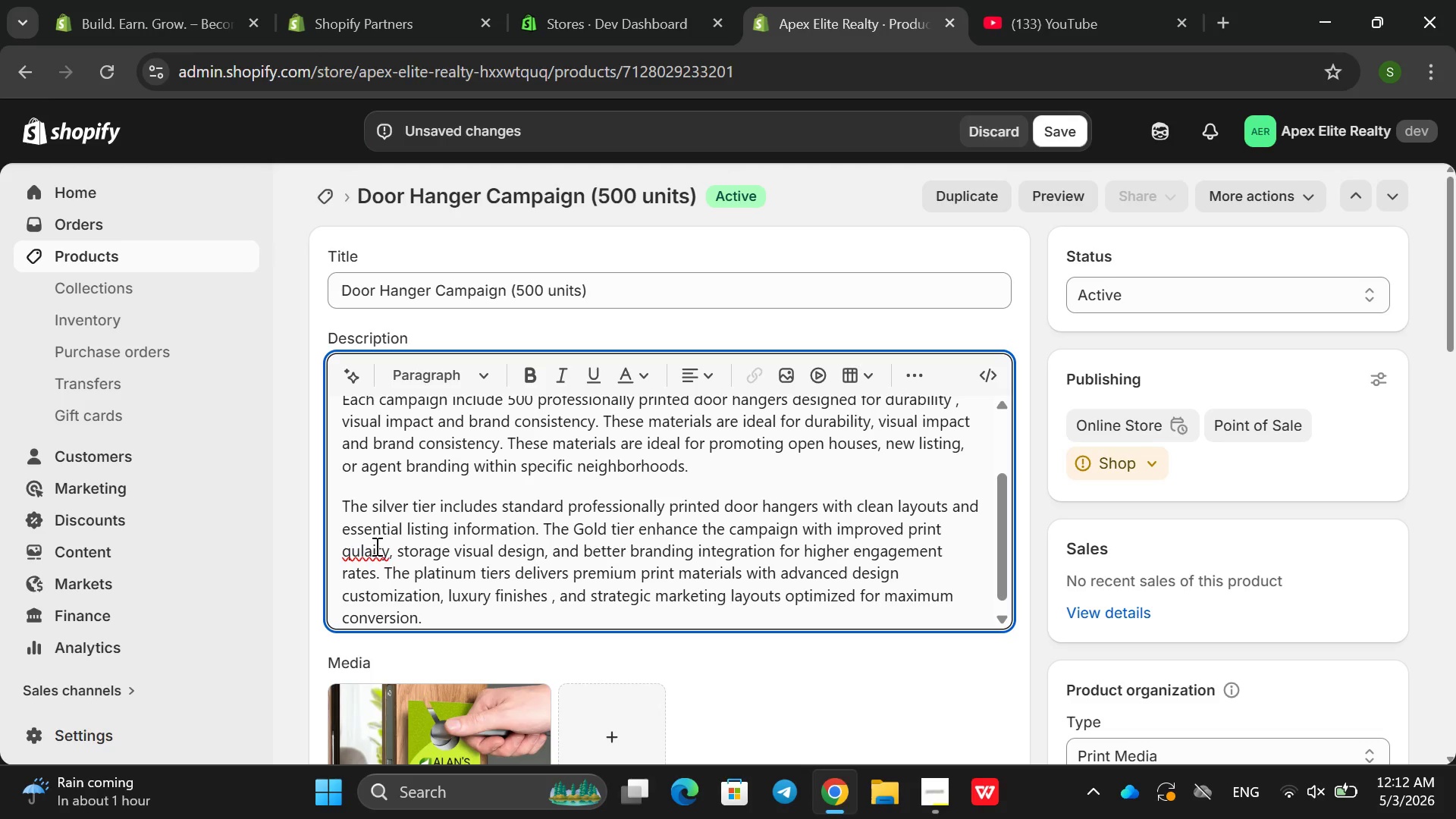 
left_click([360, 551])
 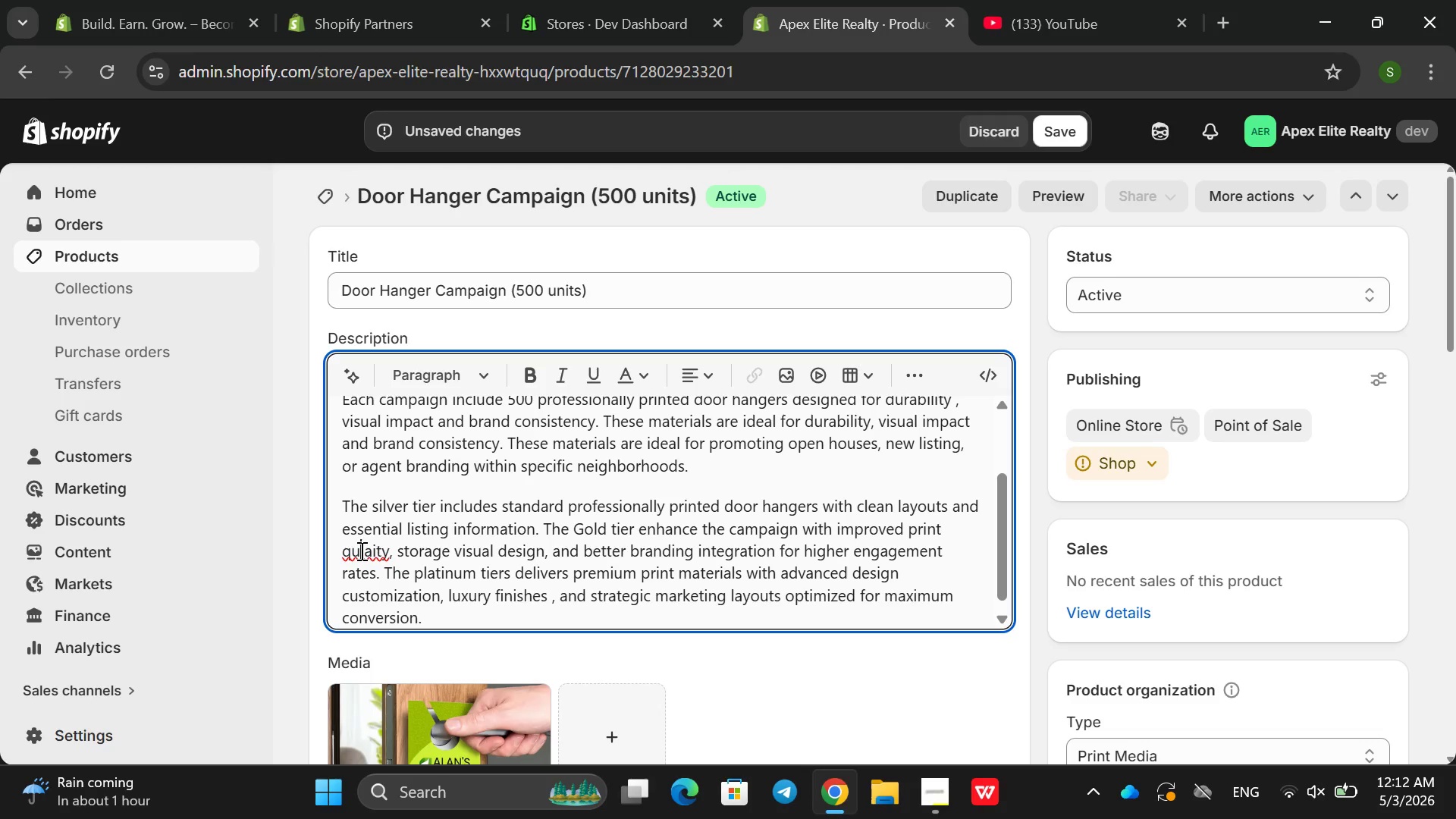 
key(ArrowRight)
 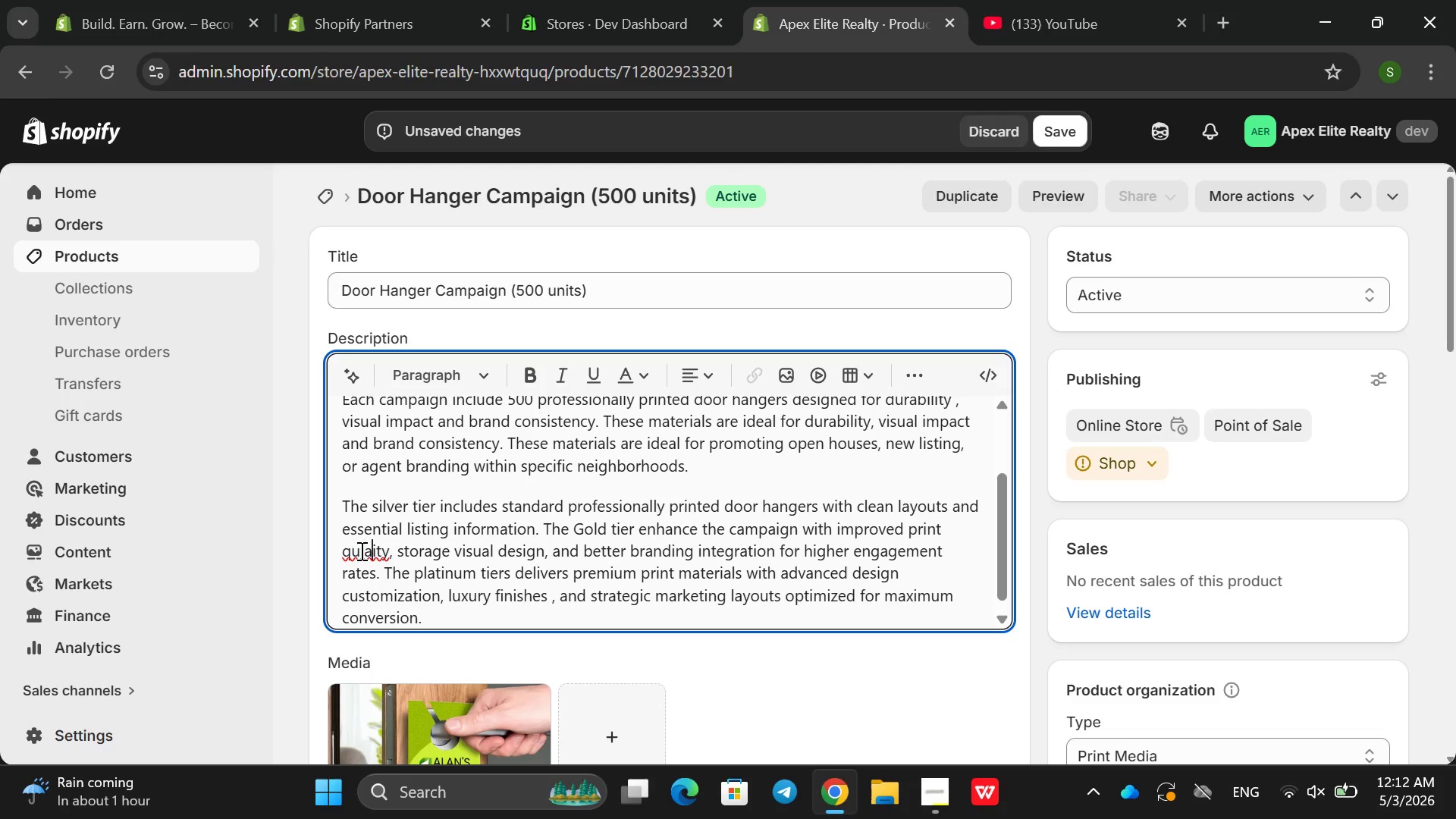 
key(ArrowRight)
 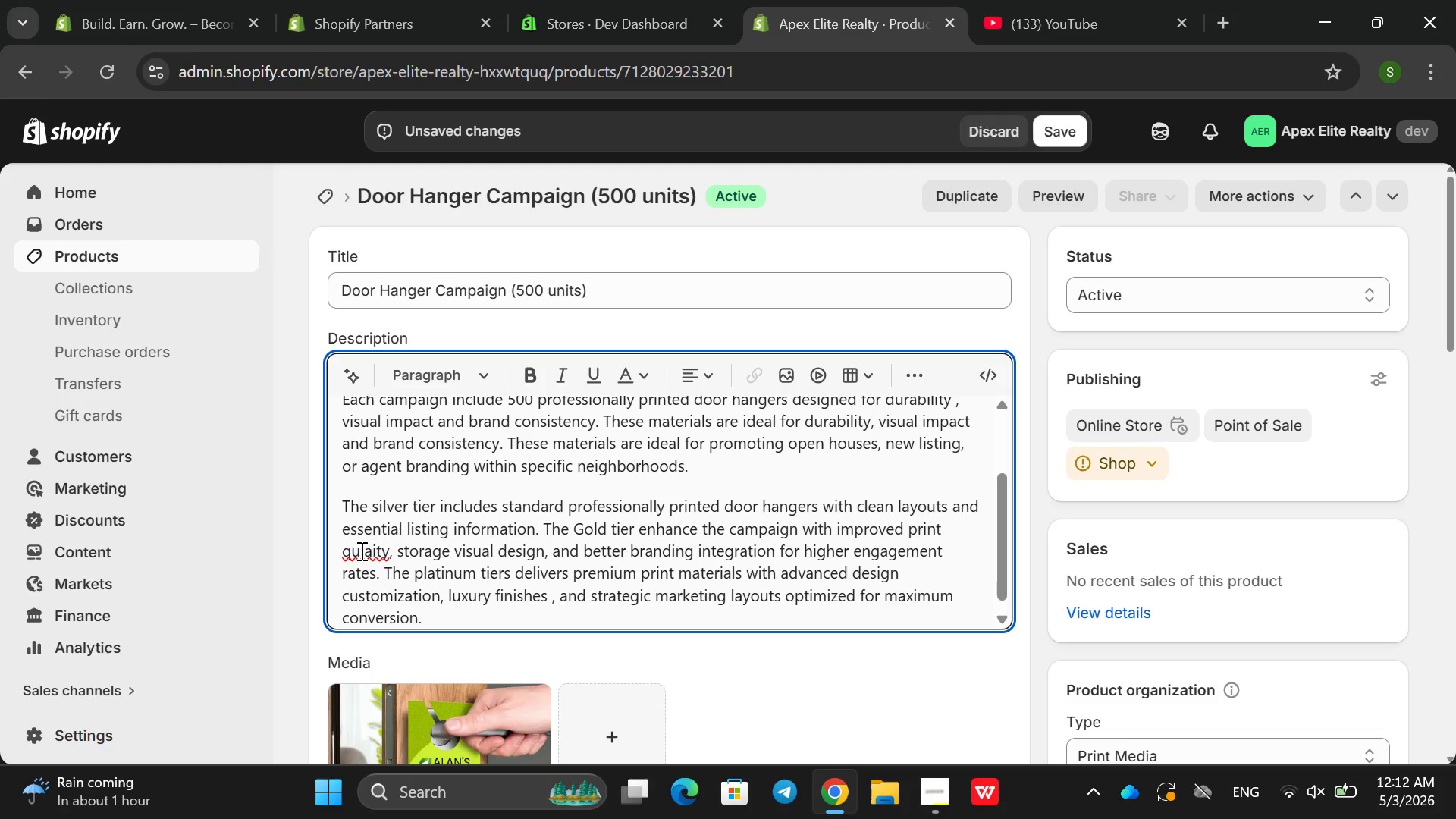 
key(Backspace)
key(Backspace)
type(al)
 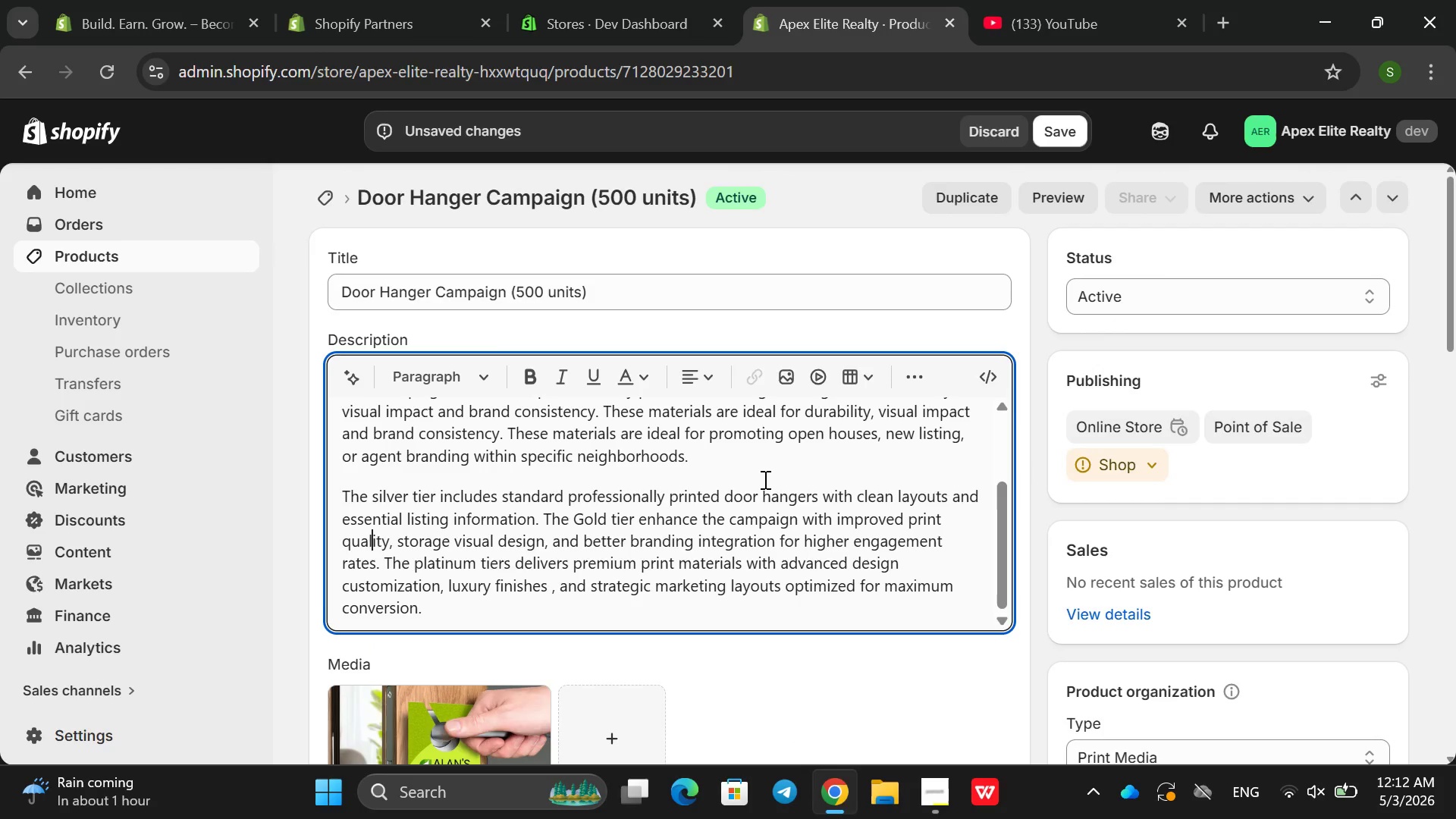 
wait(6.92)
 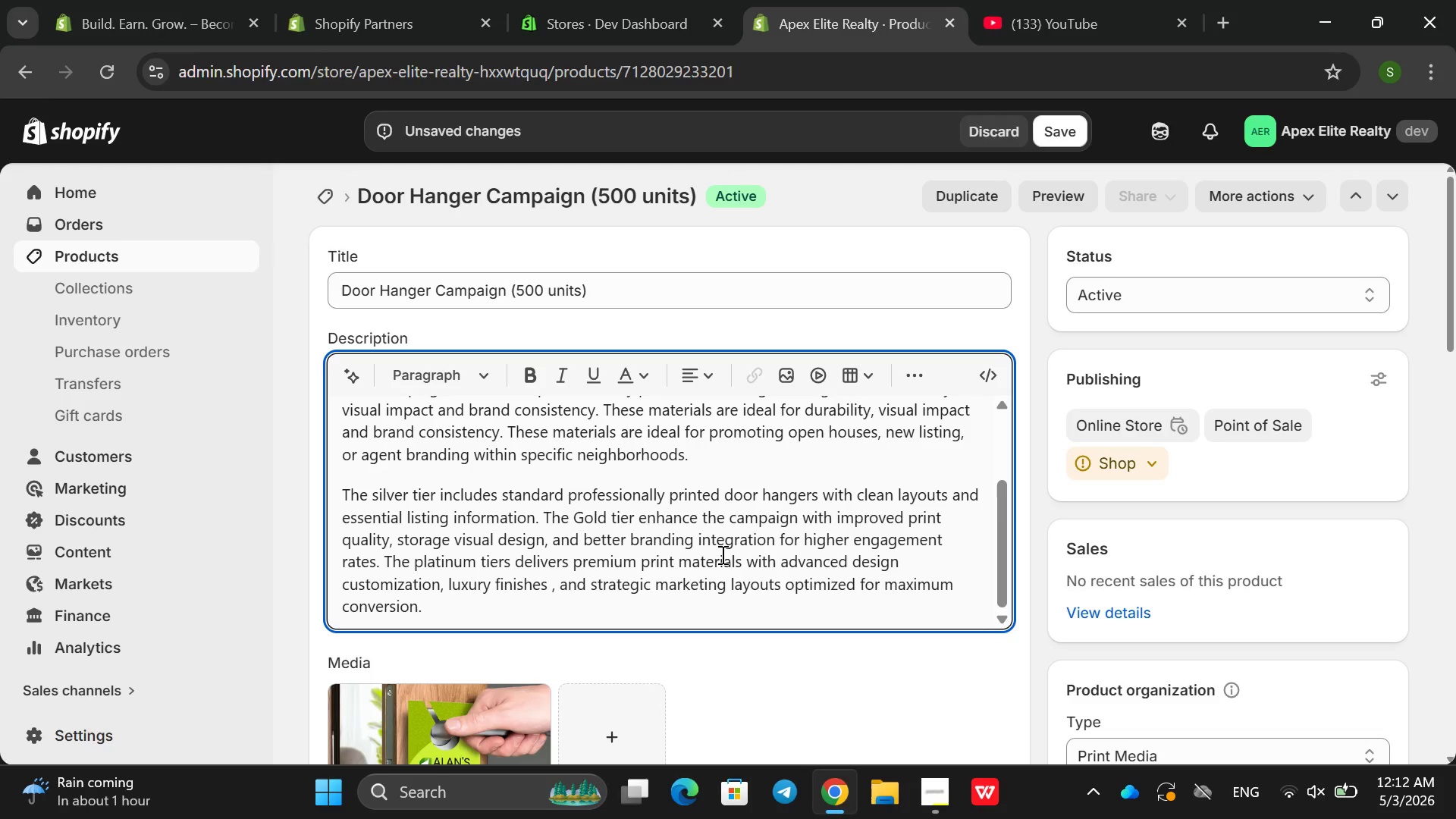 
left_click([466, 258])
 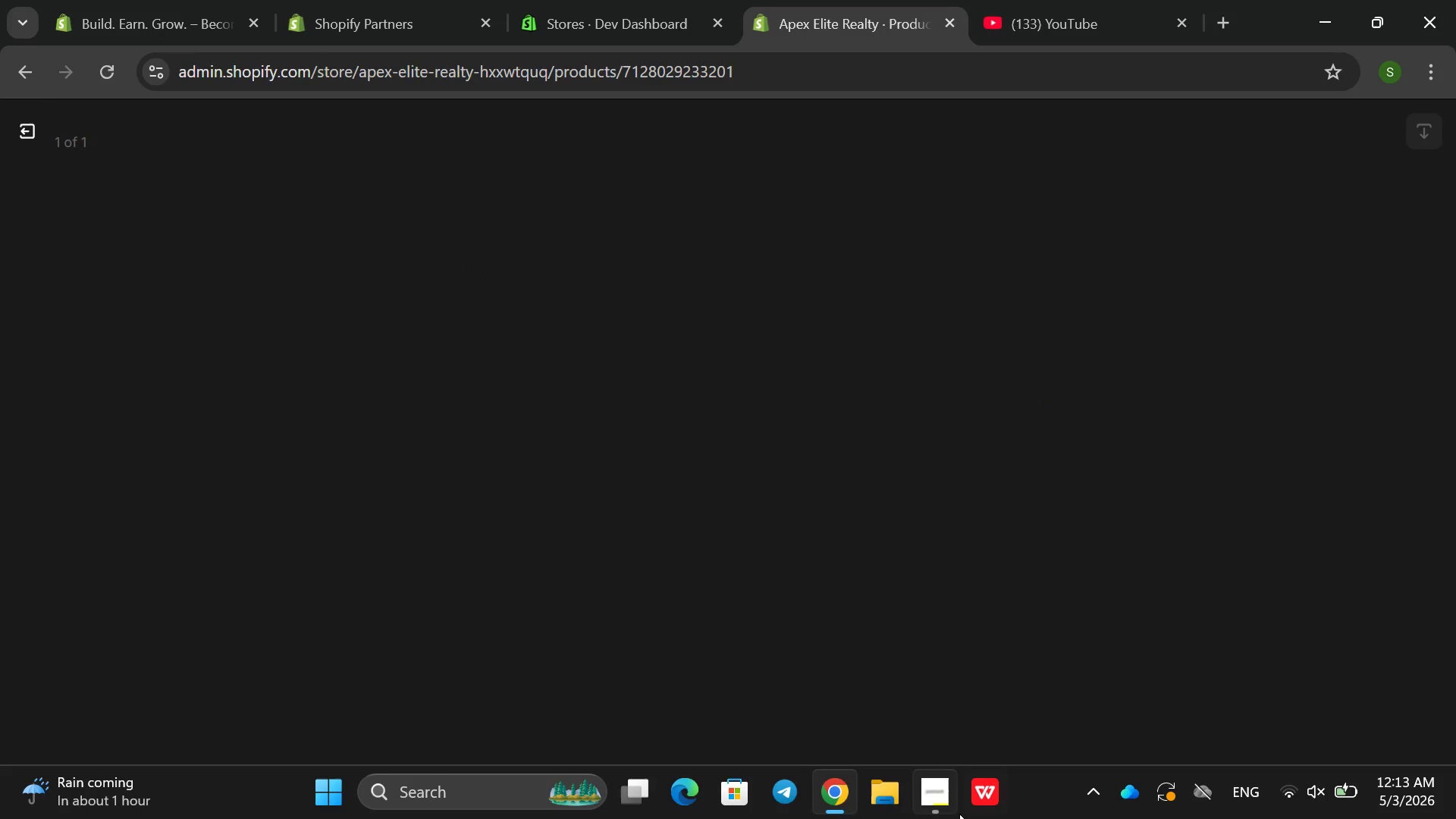 
left_click([940, 802])